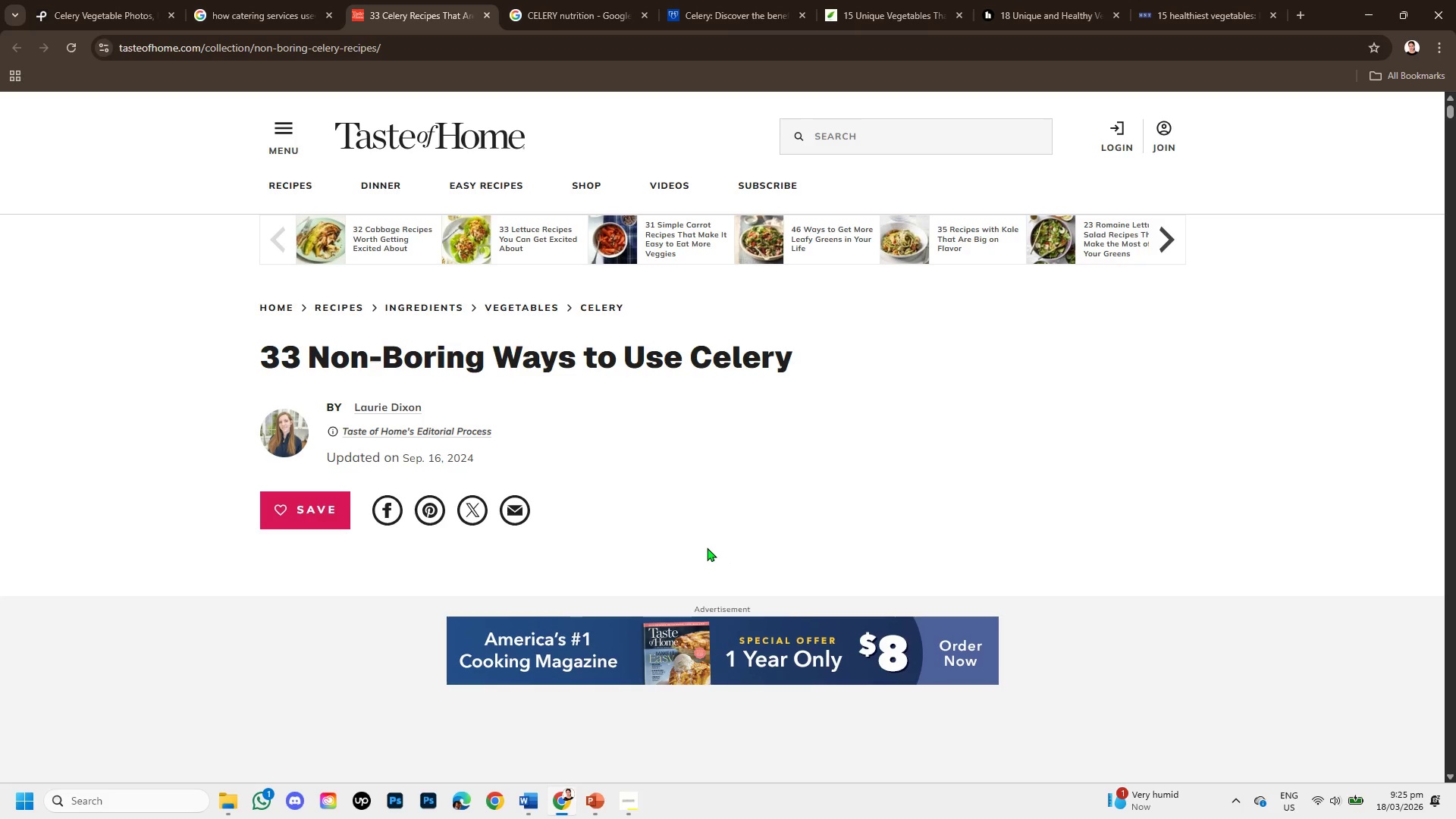 
scroll: coordinate [701, 543], scroll_direction: down, amount: 3.0
 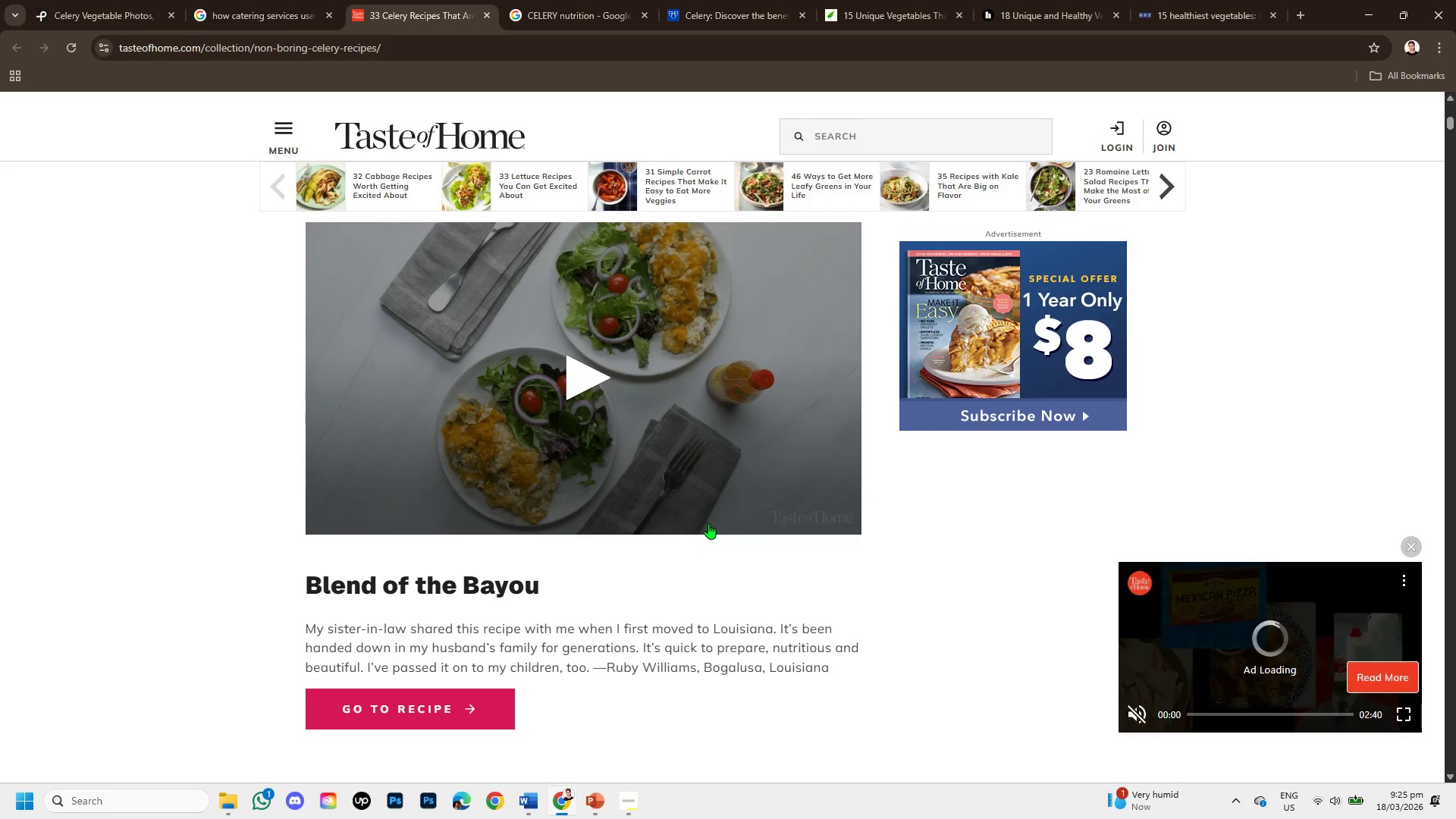 
wait(8.0)
 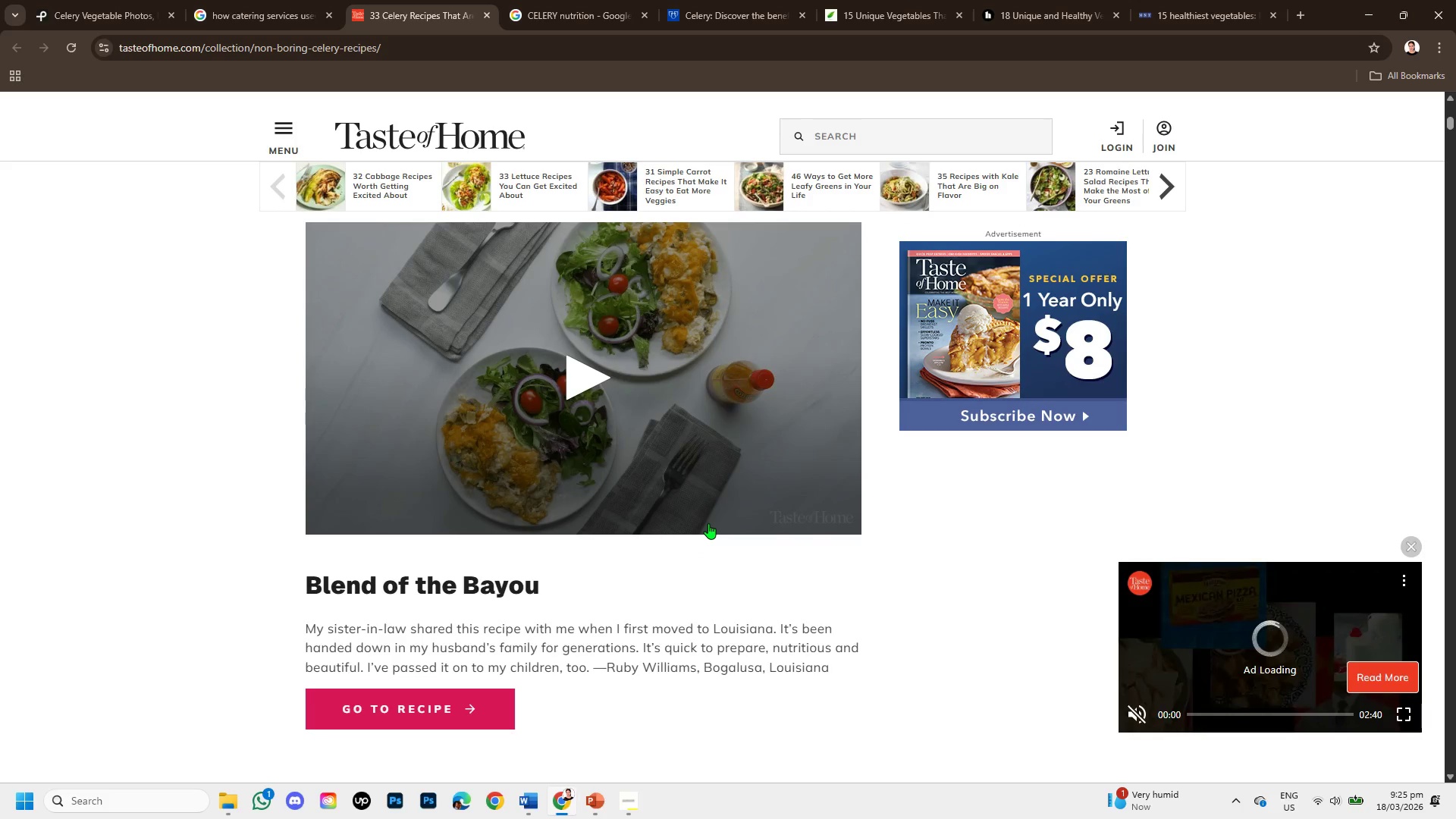 
scroll: coordinate [652, 559], scroll_direction: down, amount: 5.0
 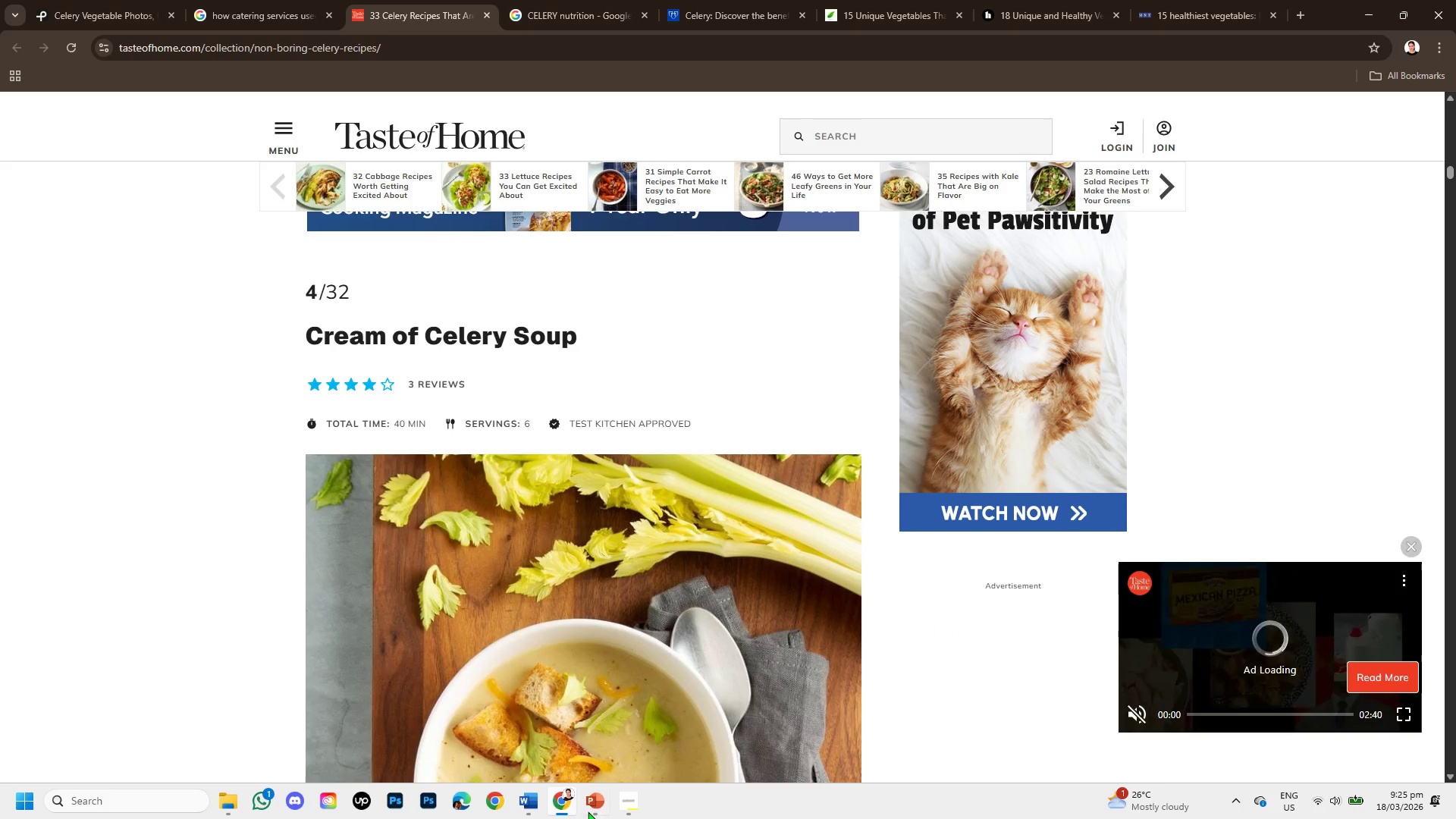 
left_click([596, 805])
 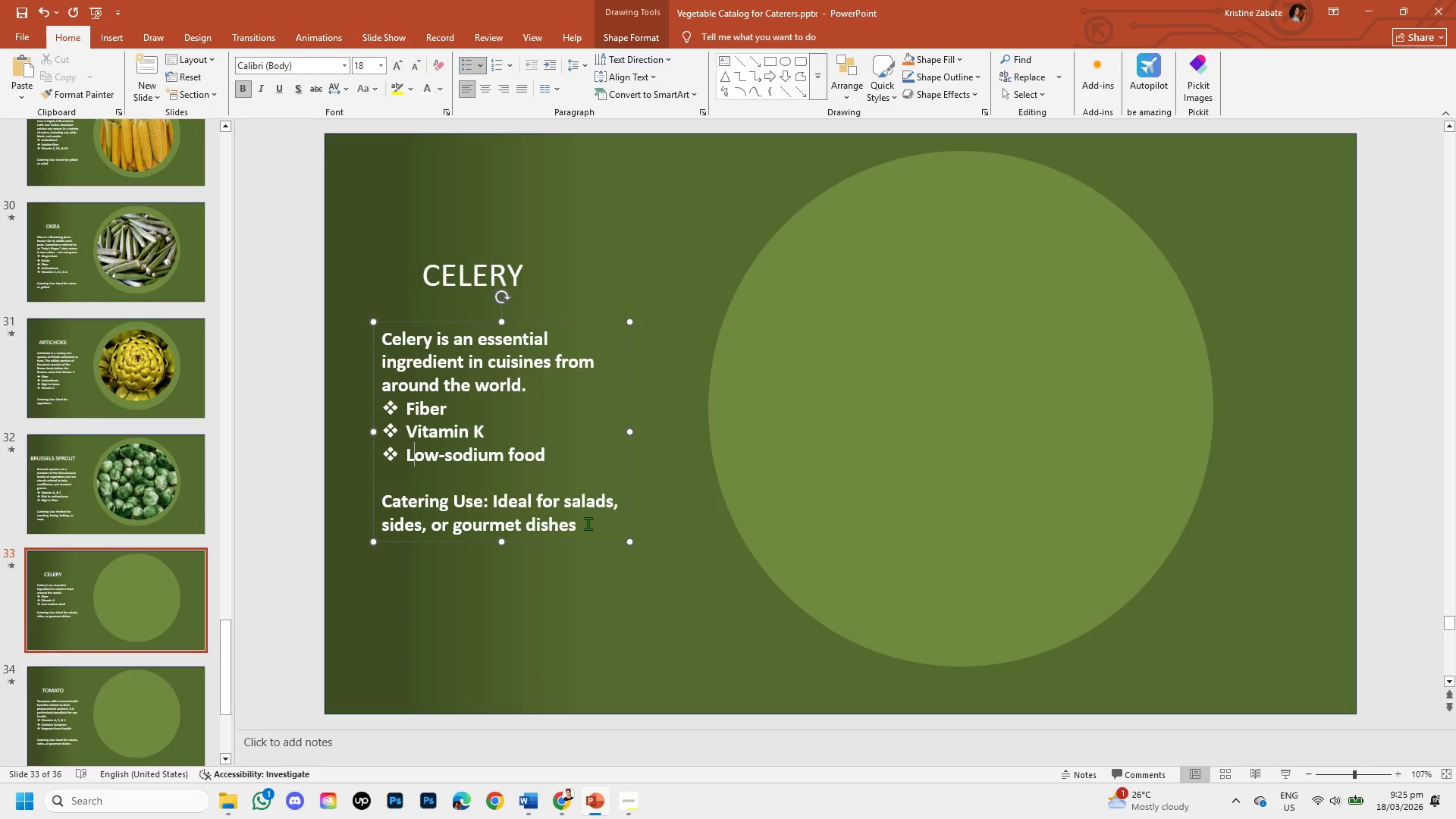 
left_click_drag(start_coordinate=[570, 525], to_coordinate=[564, 525])
 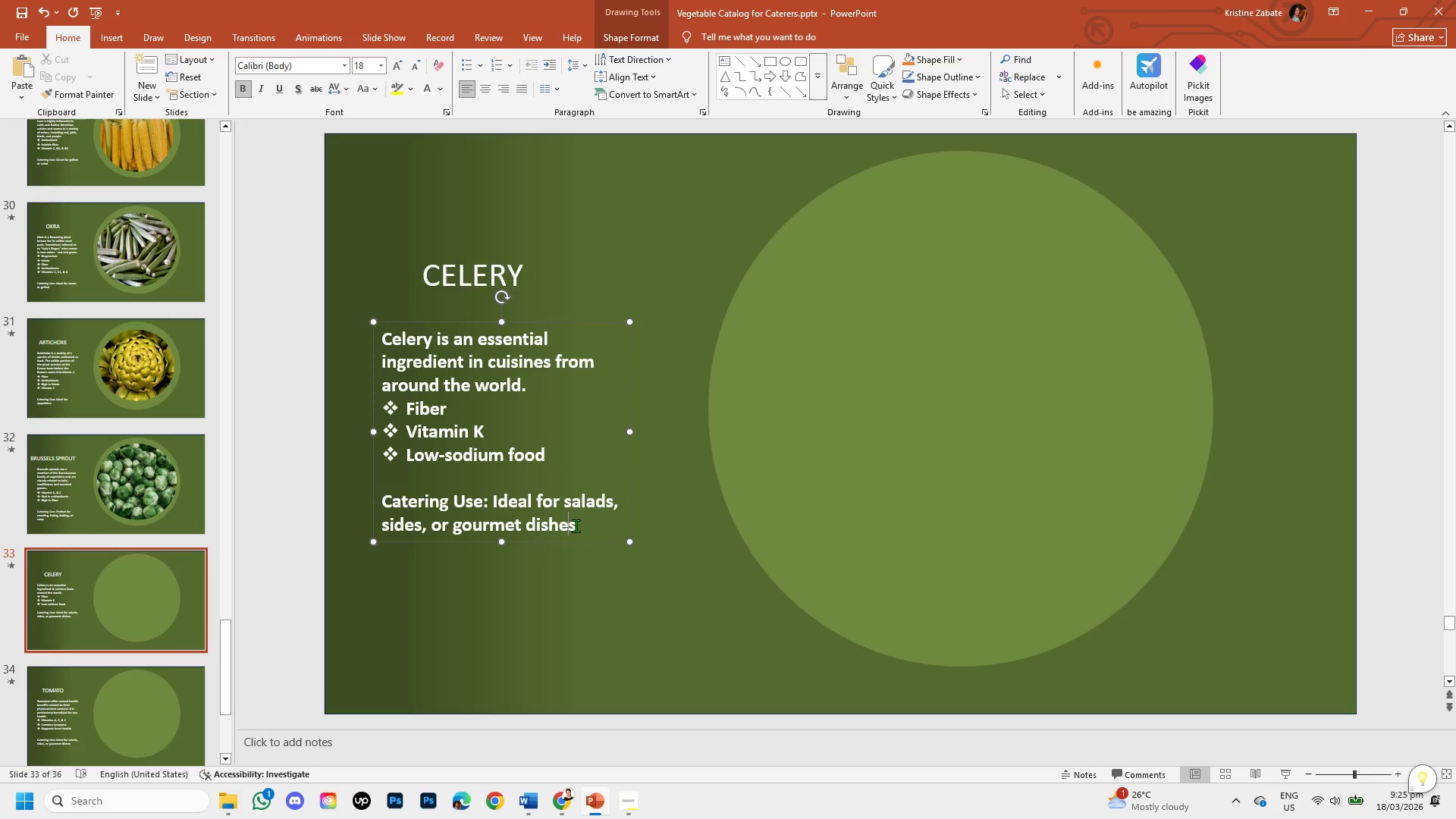 
left_click([576, 526])
 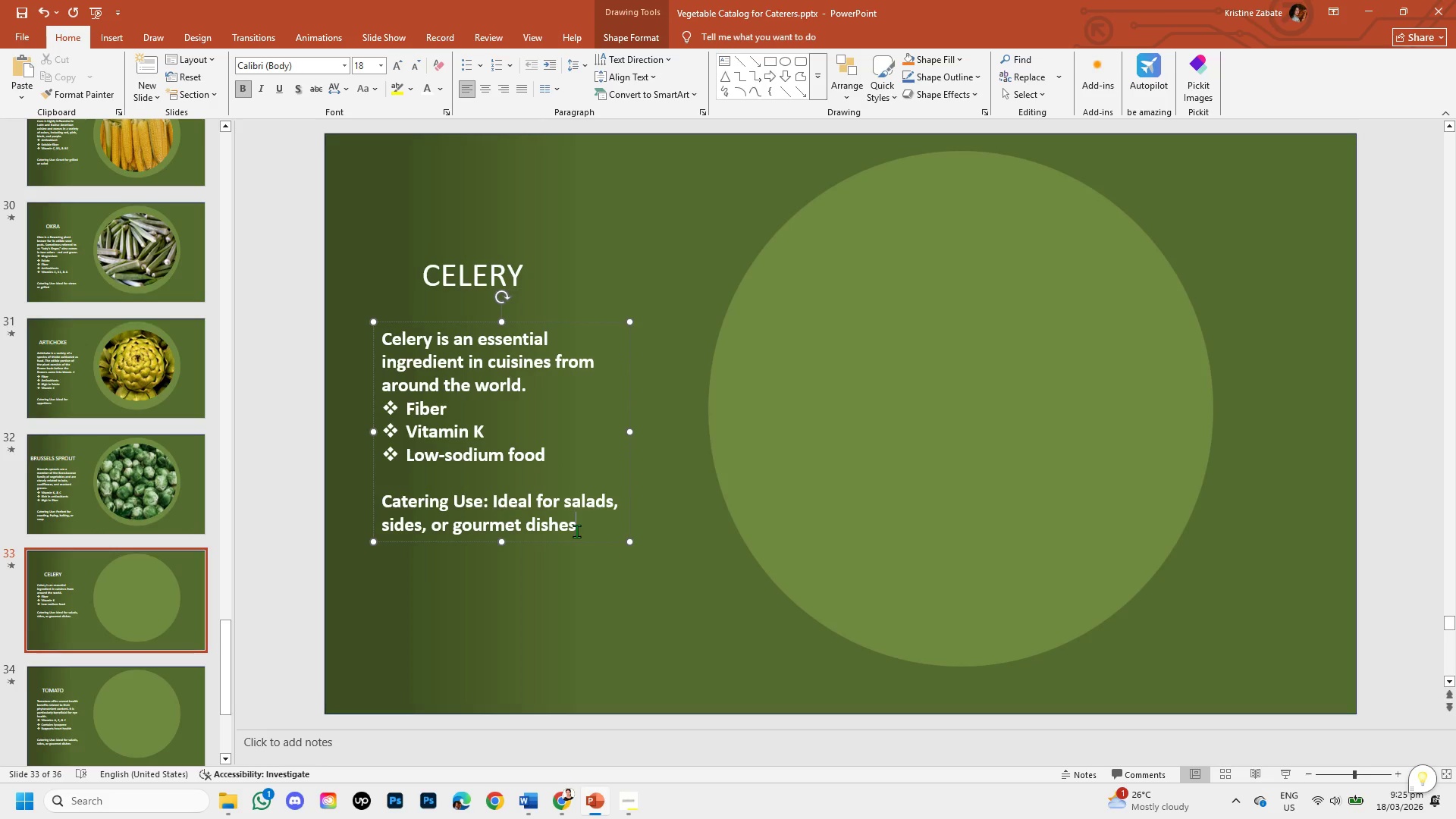 
left_click_drag(start_coordinate=[576, 531], to_coordinate=[569, 507])
 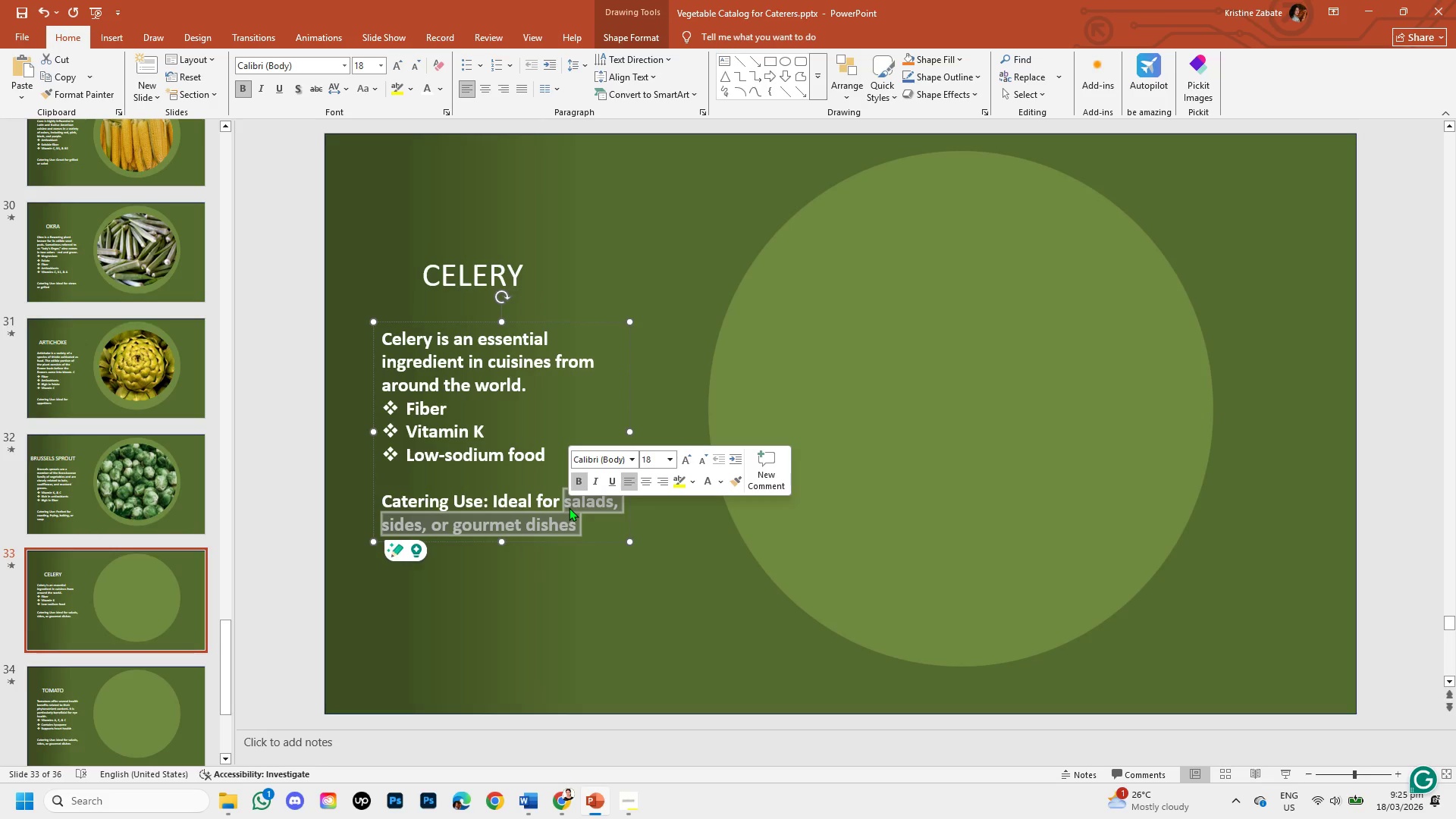 
key(Backspace)
type( SOUPS,)
key(Backspace)
key(Backspace)
key(Backspace)
key(Backspace)
key(Backspace)
key(Backspace)
type(soups, snacks)
 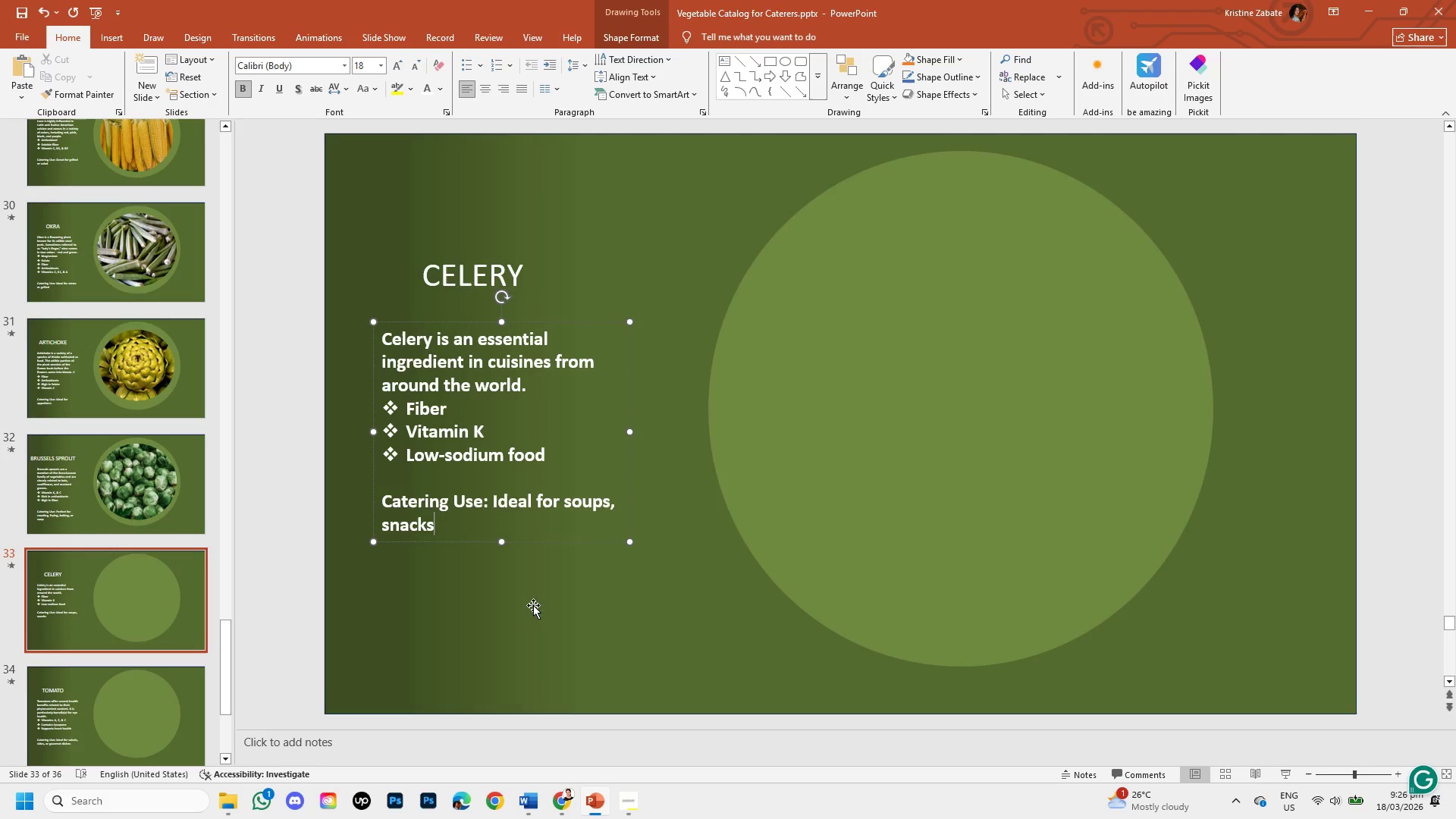 
left_click([560, 794])
 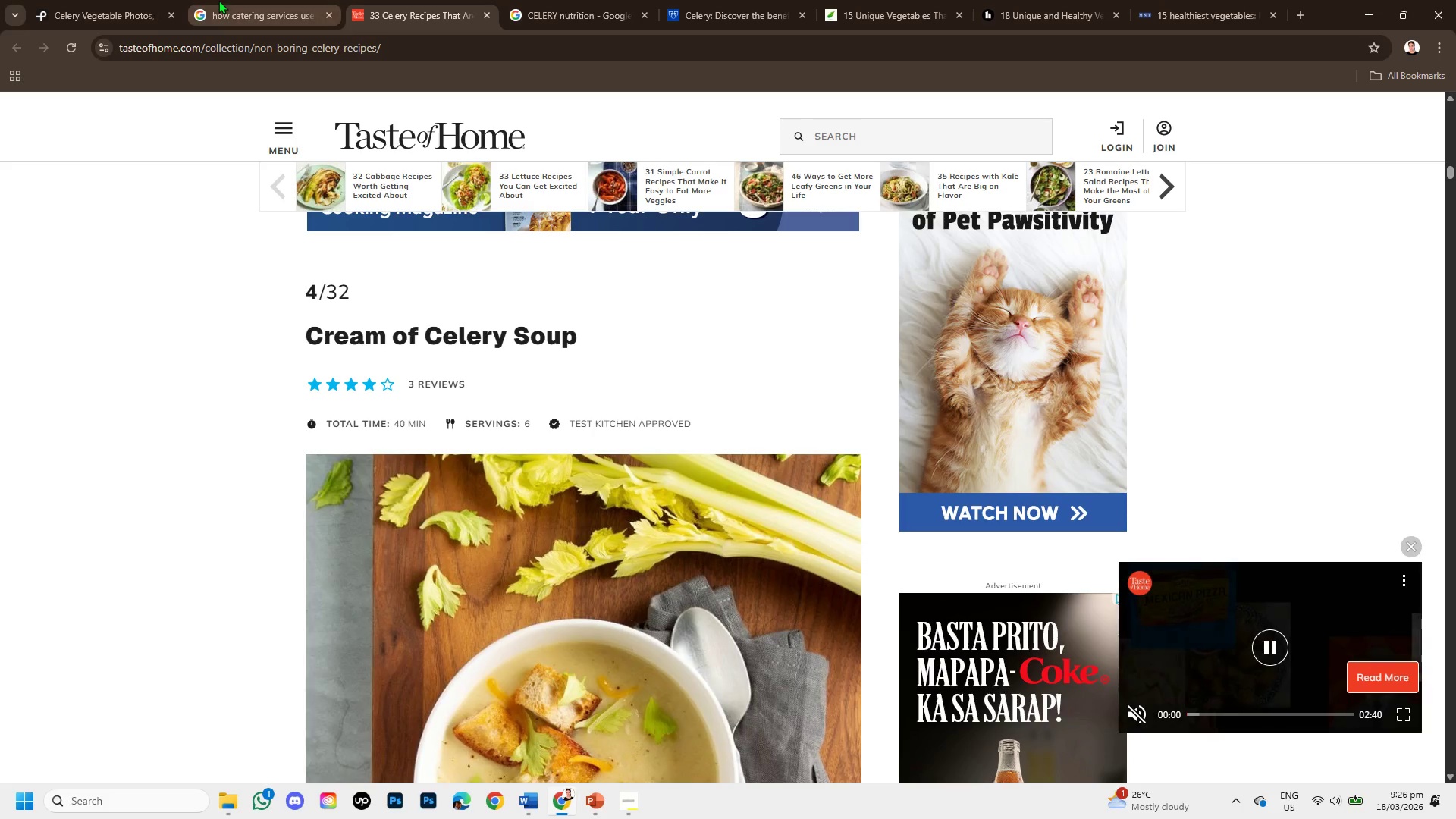 
left_click([218, 0])
 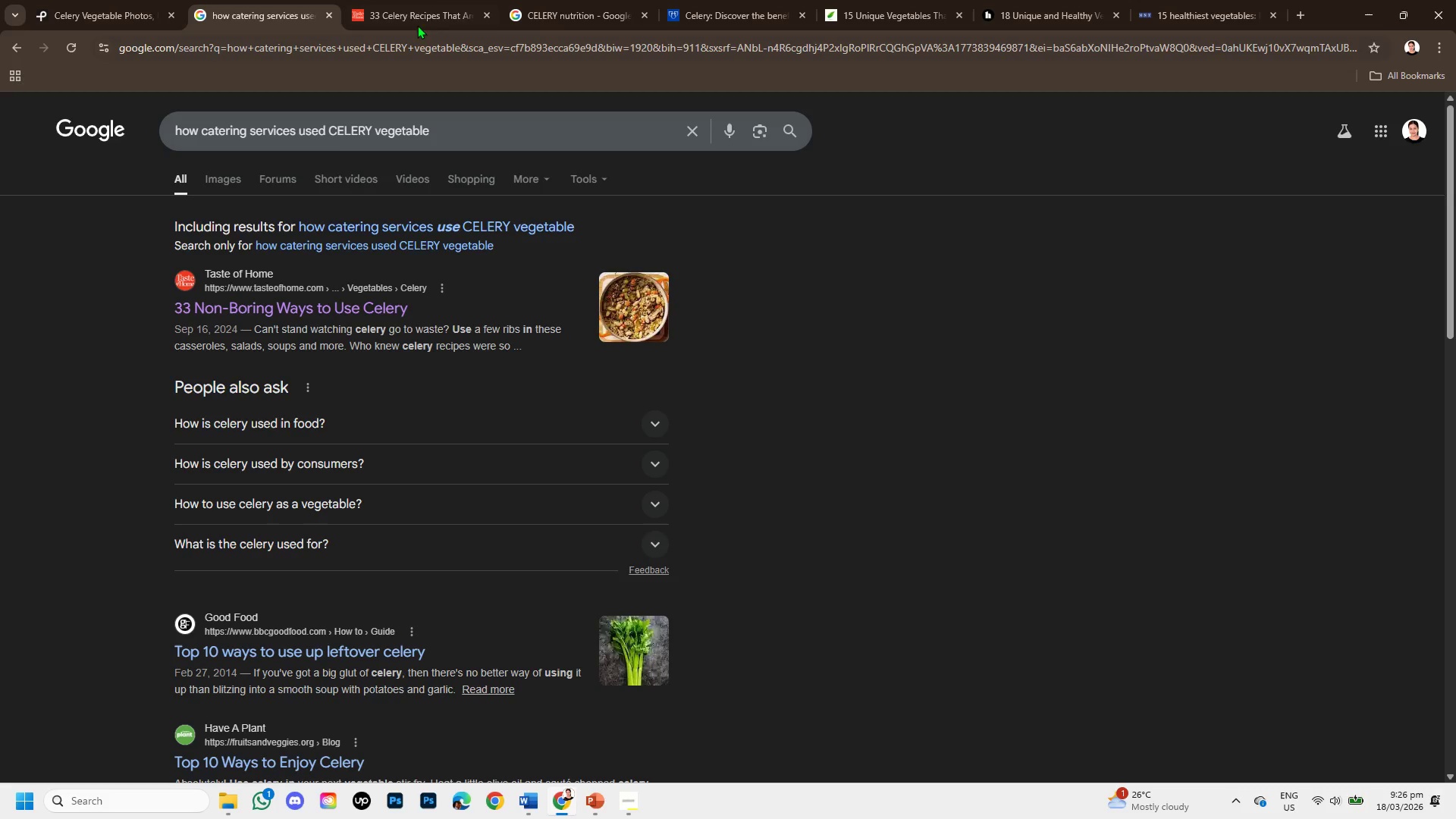 
left_click([435, 2])
 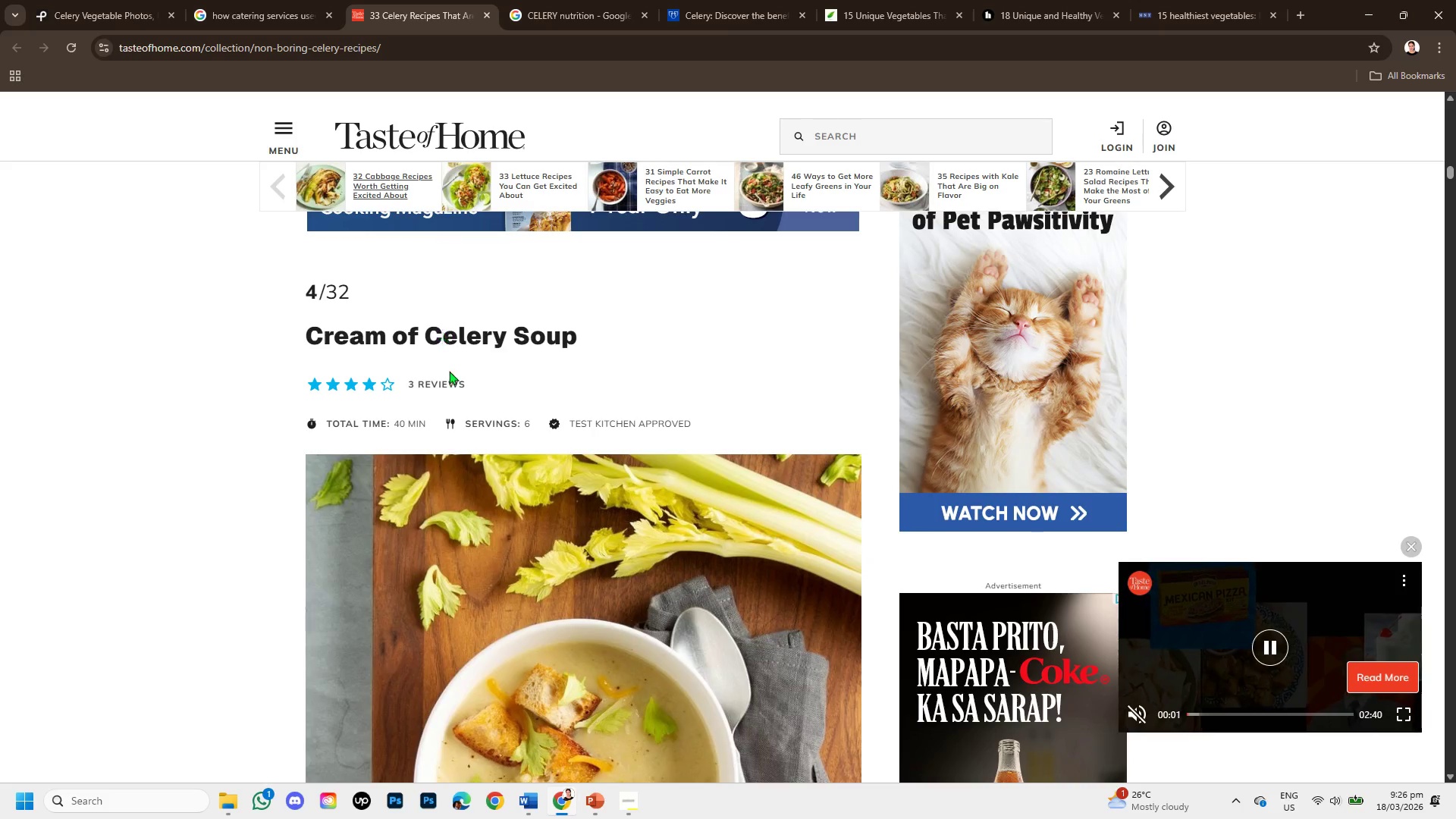 
scroll: coordinate [433, 435], scroll_direction: down, amount: 17.0
 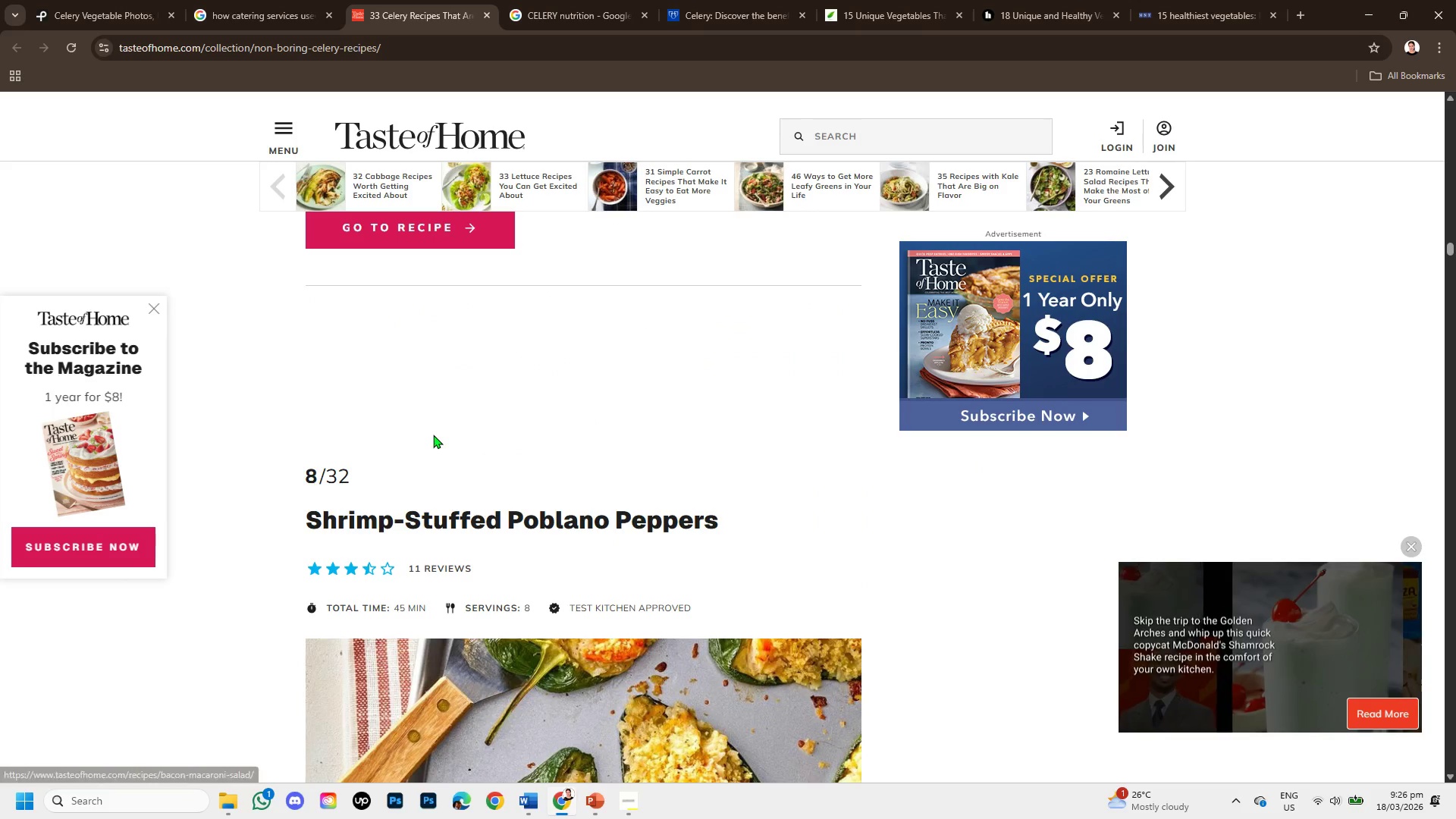 
scroll: coordinate [433, 435], scroll_direction: down, amount: 12.0
 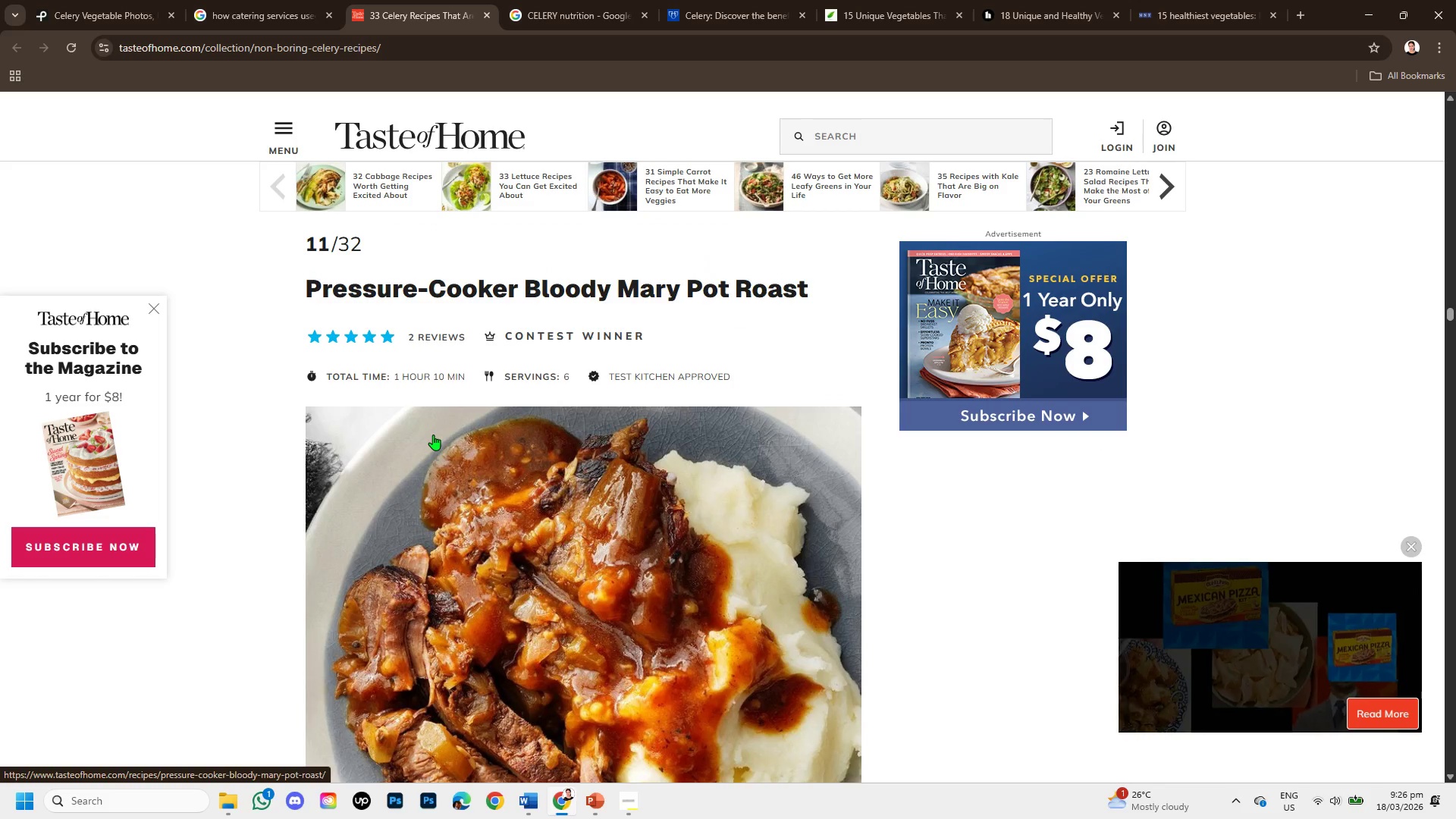 
scroll: coordinate [619, 685], scroll_direction: down, amount: 10.0
 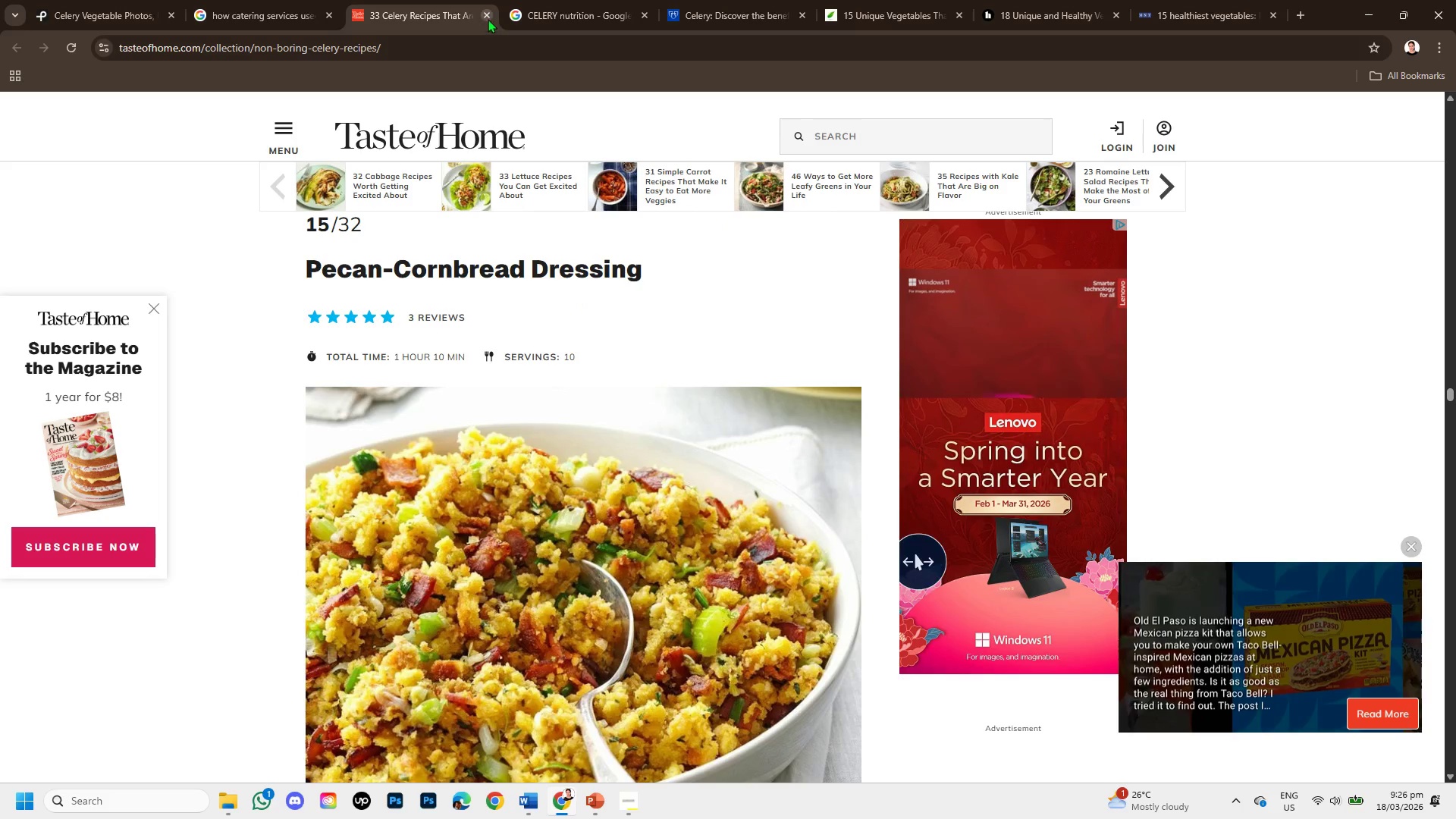 
left_click([488, 14])
 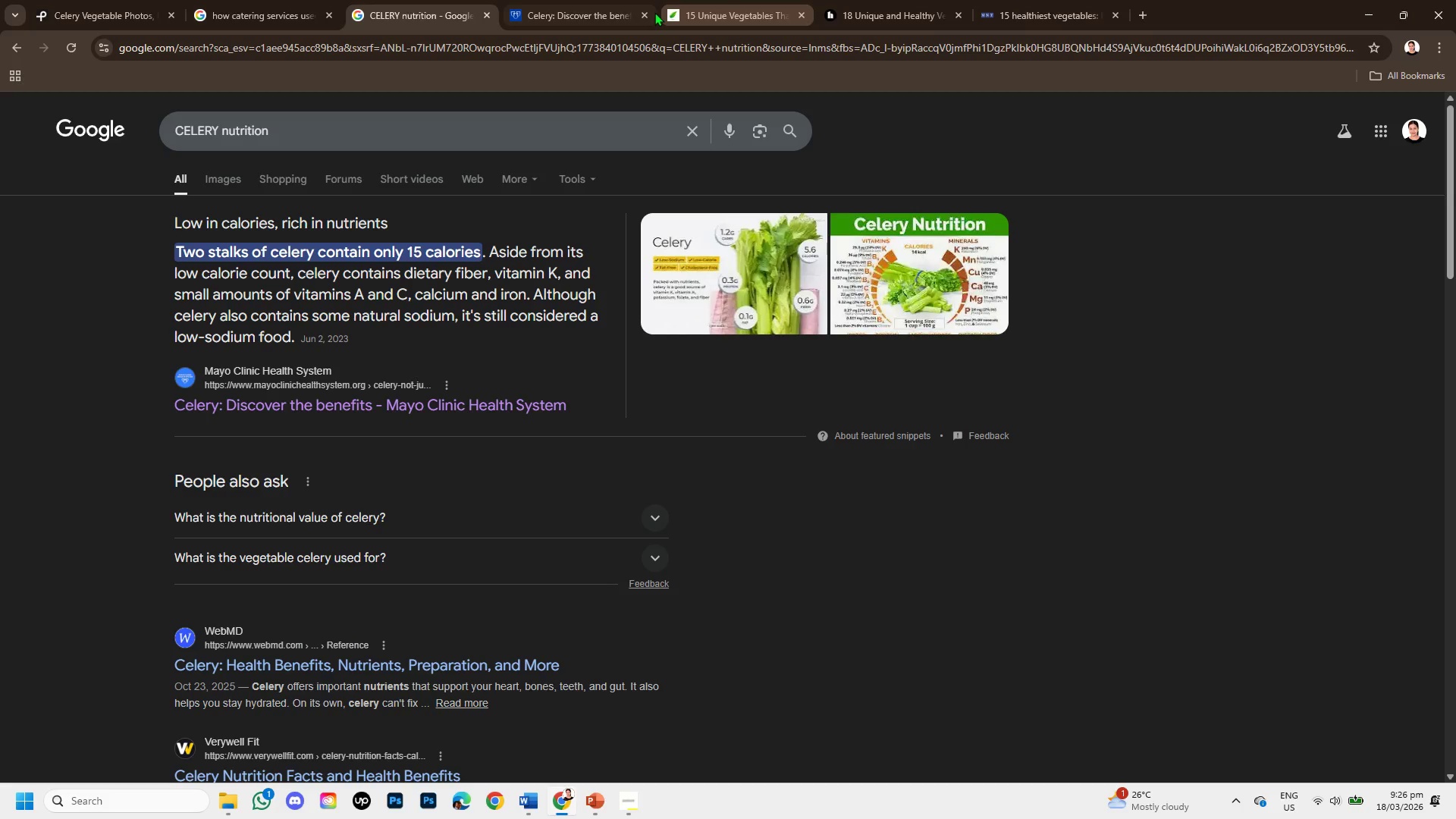 
left_click([647, 9])
 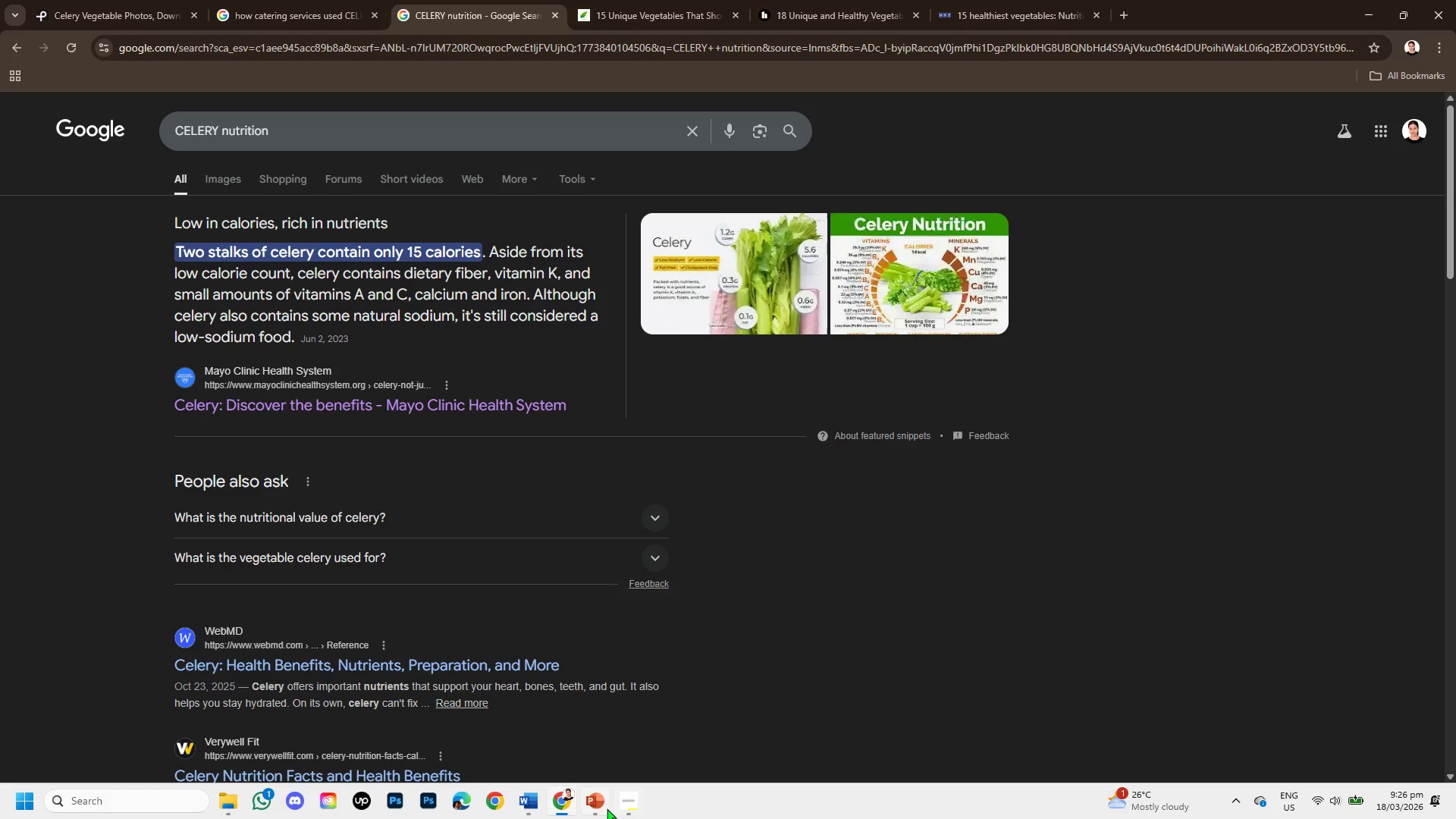 
left_click([598, 807])
 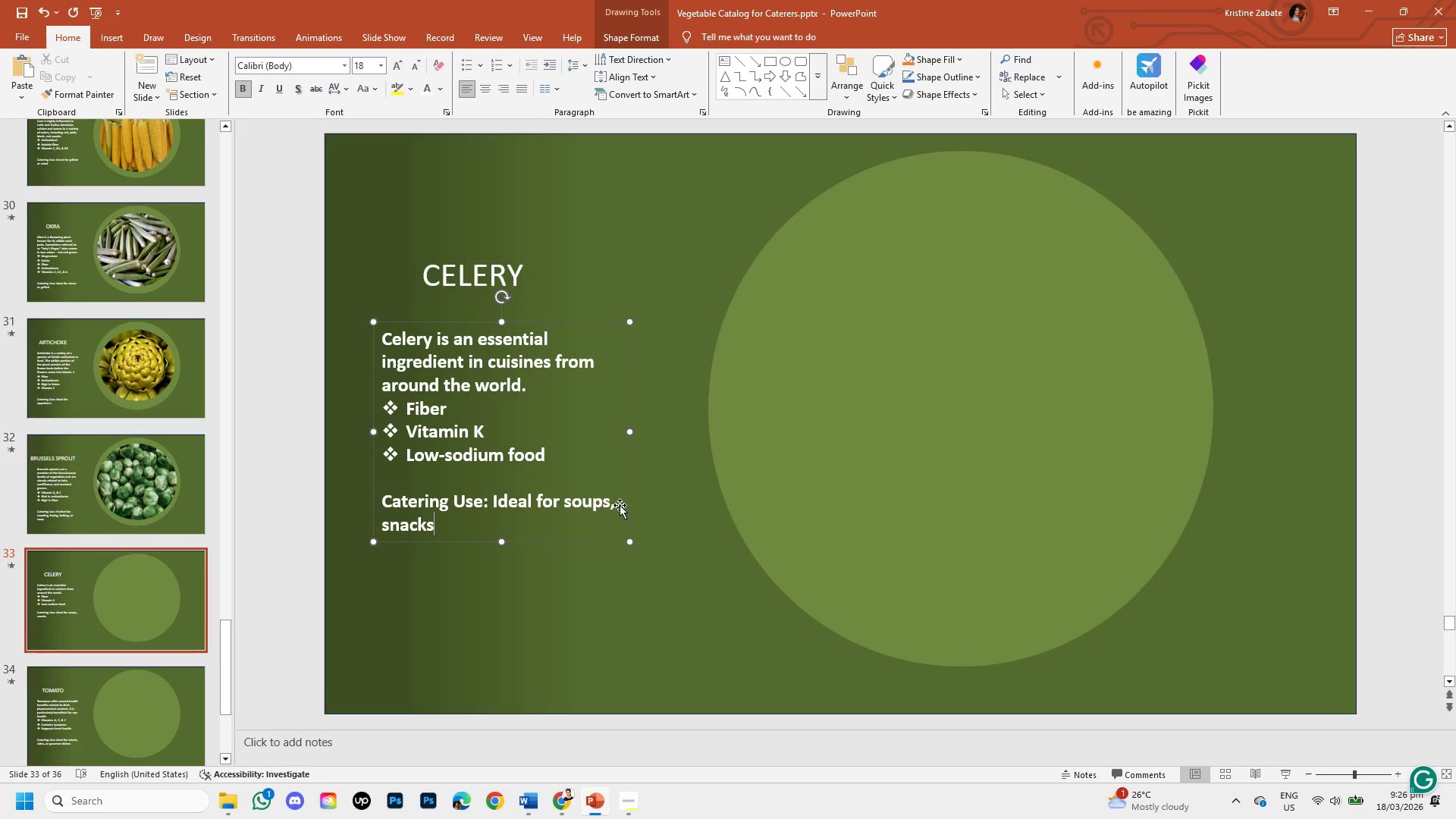 
left_click([615, 503])
 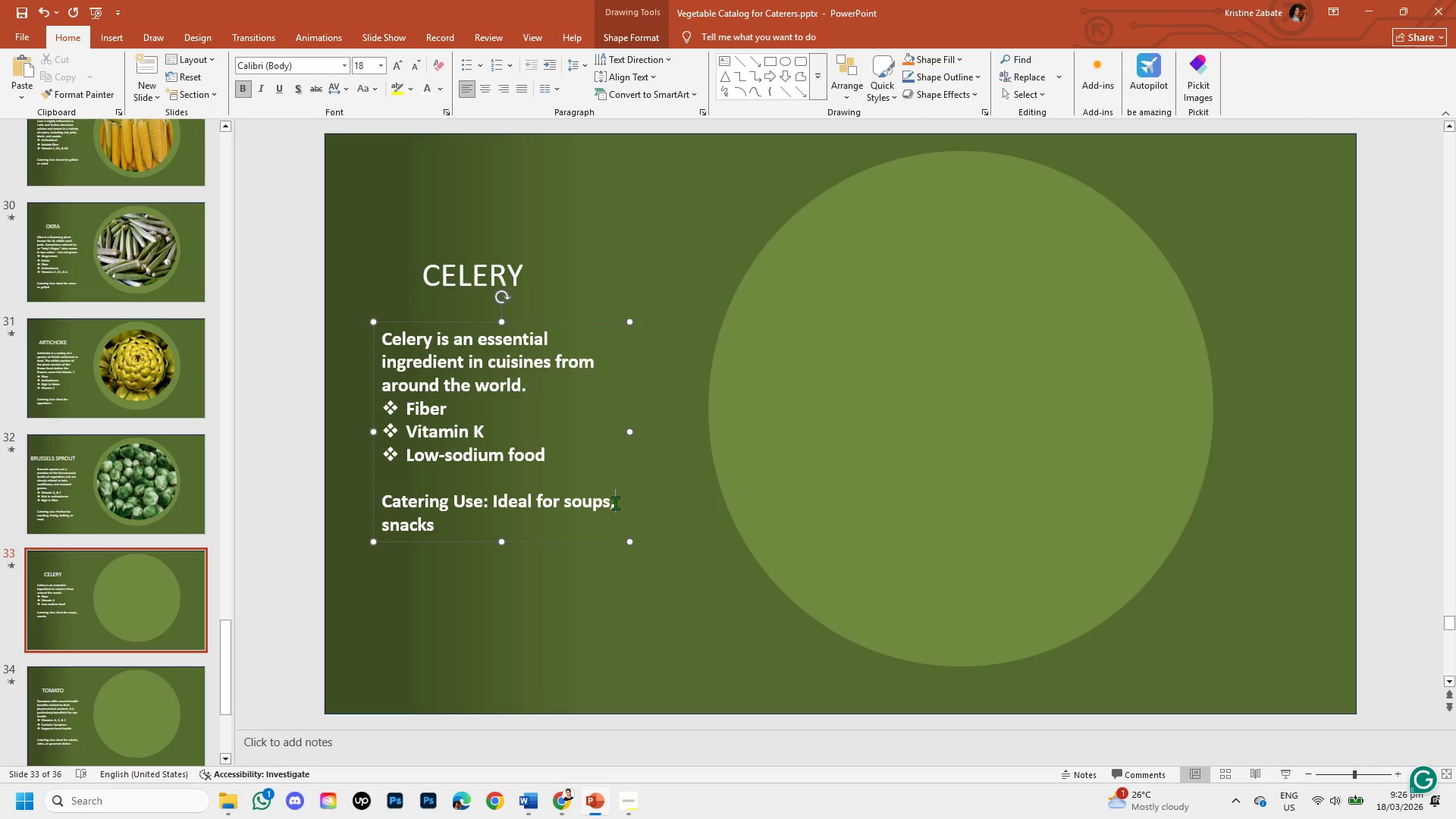 
key(Backspace)
type( or)
 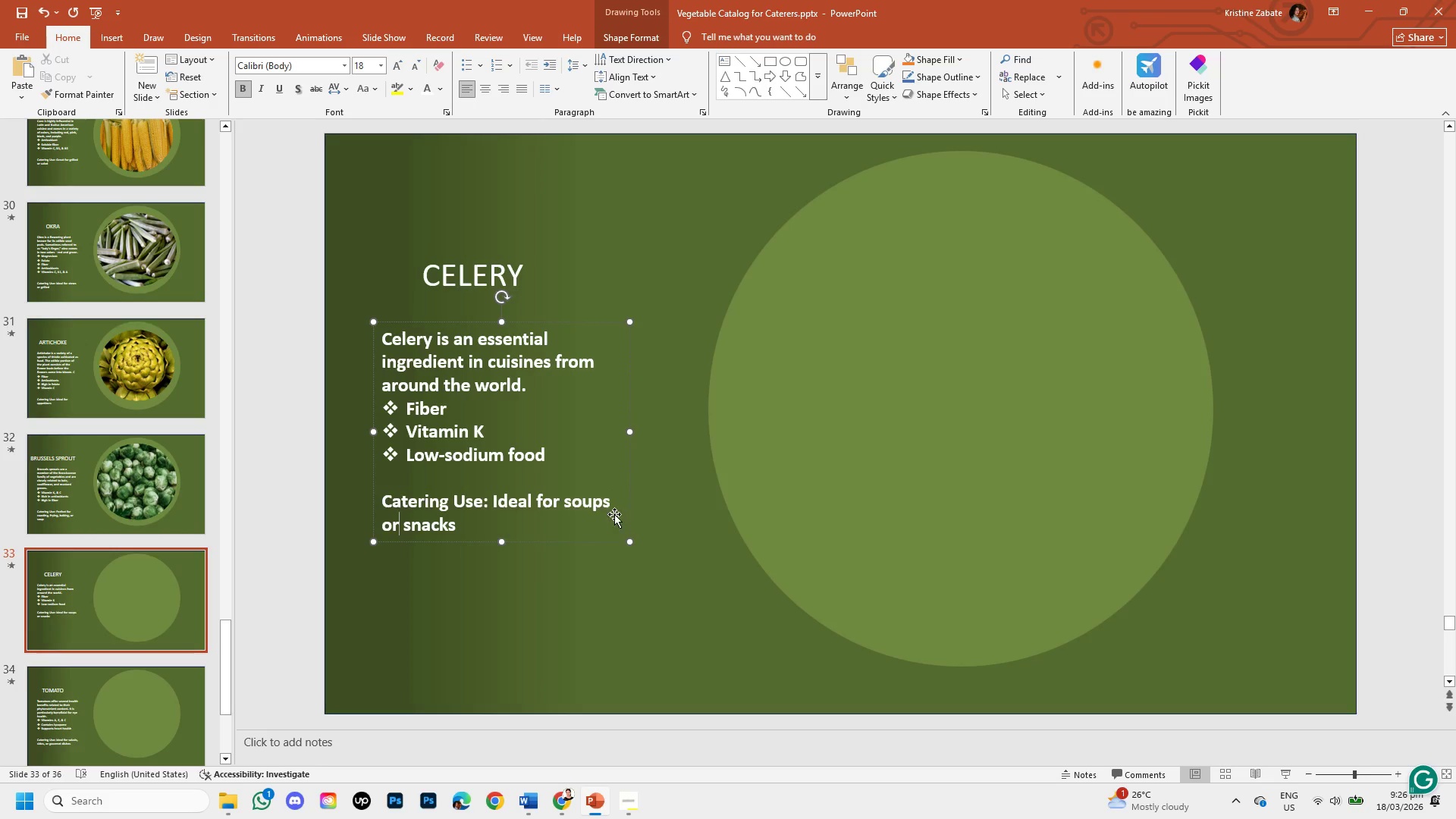 
left_click([594, 576])
 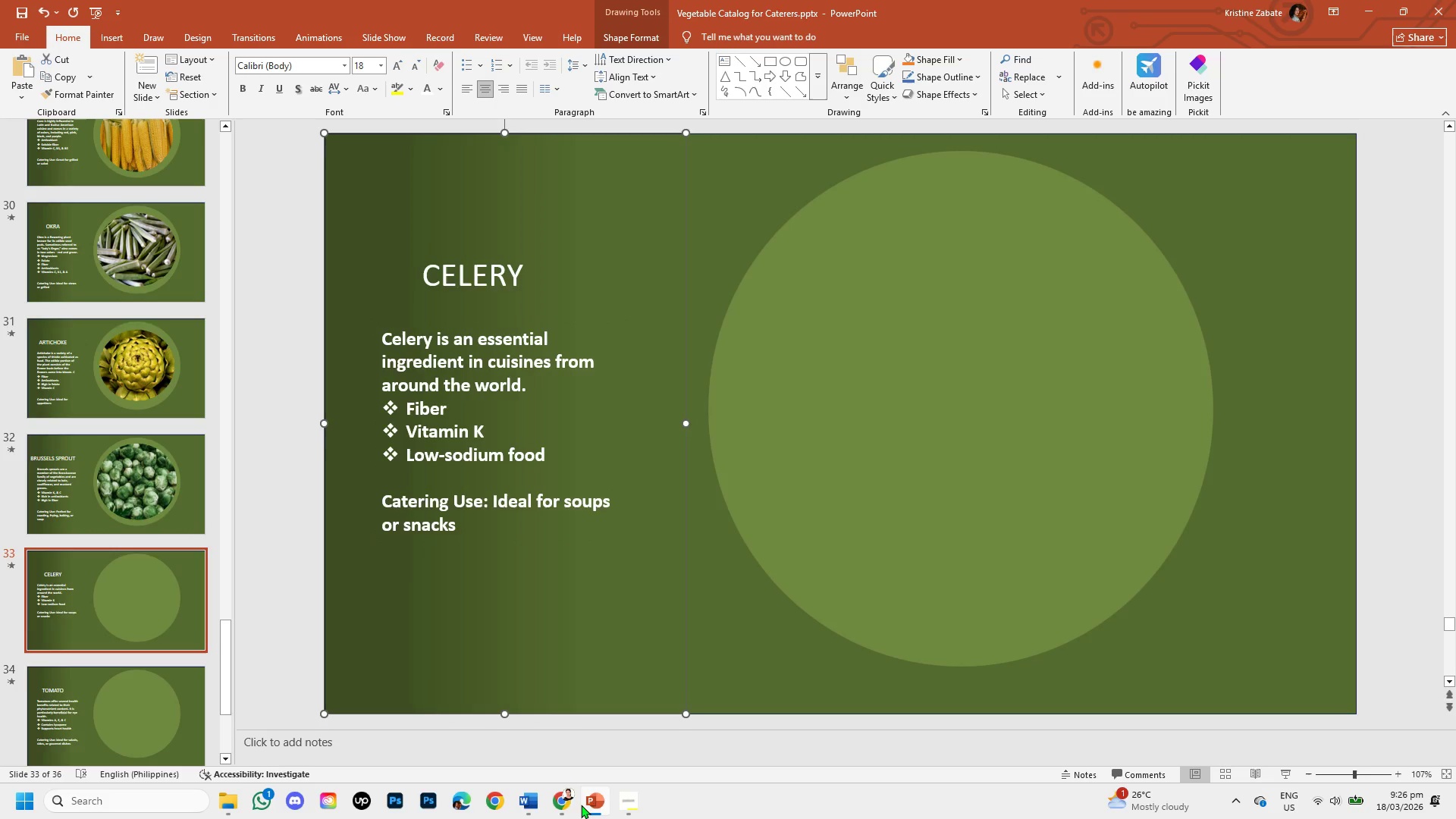 
left_click([566, 805])
 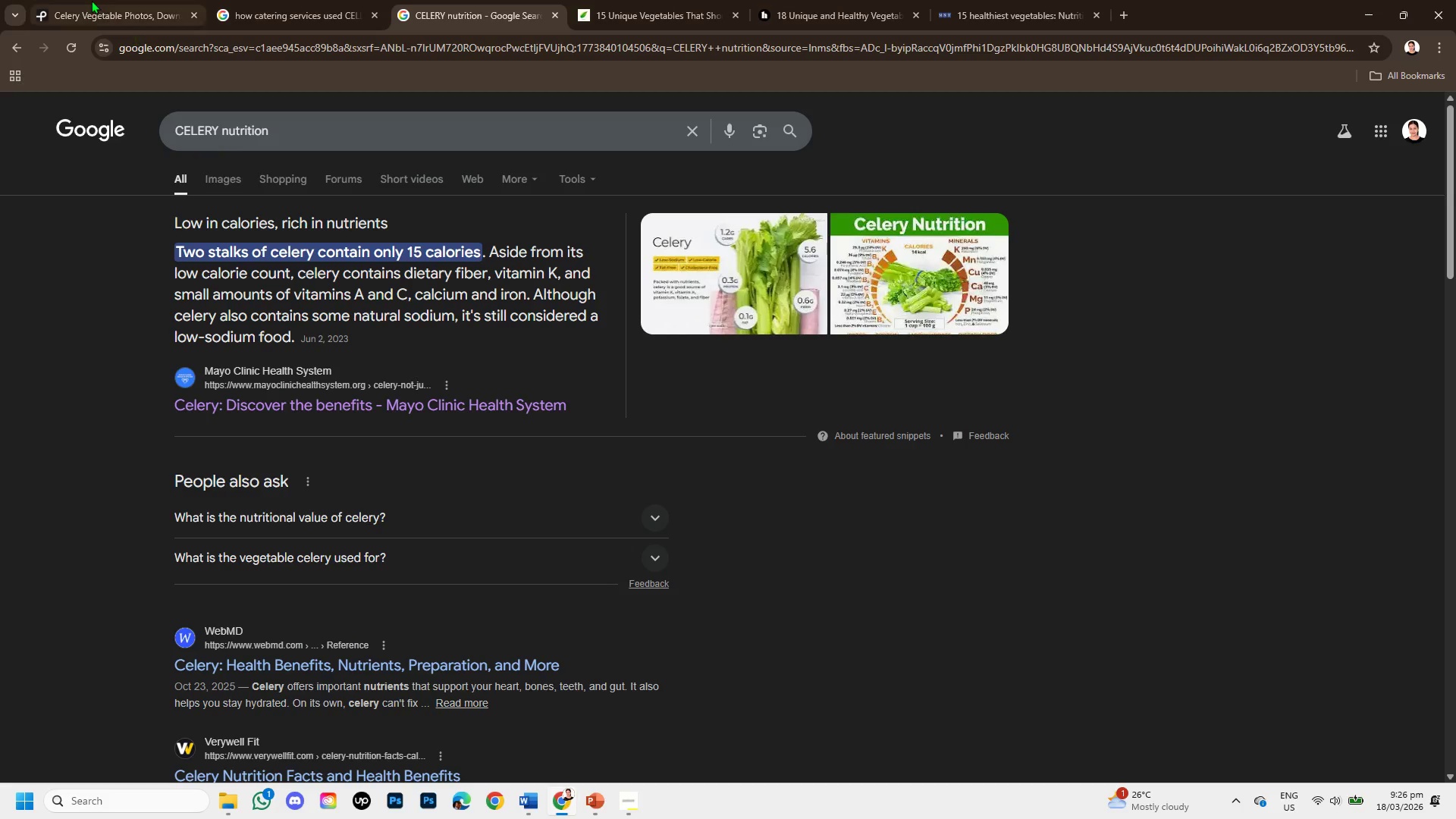 
left_click([83, 0])
 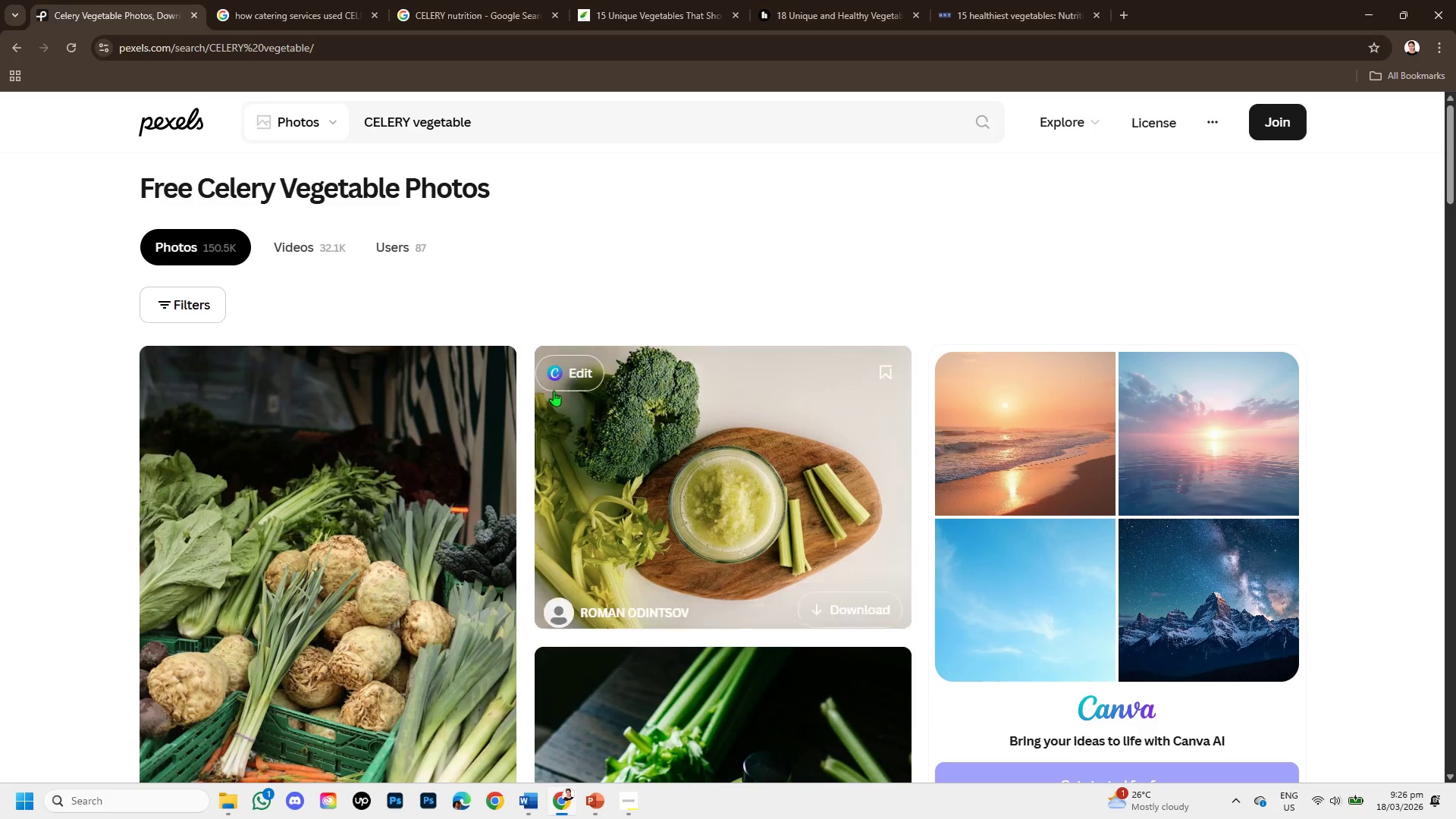 
scroll: coordinate [808, 668], scroll_direction: down, amount: 10.0
 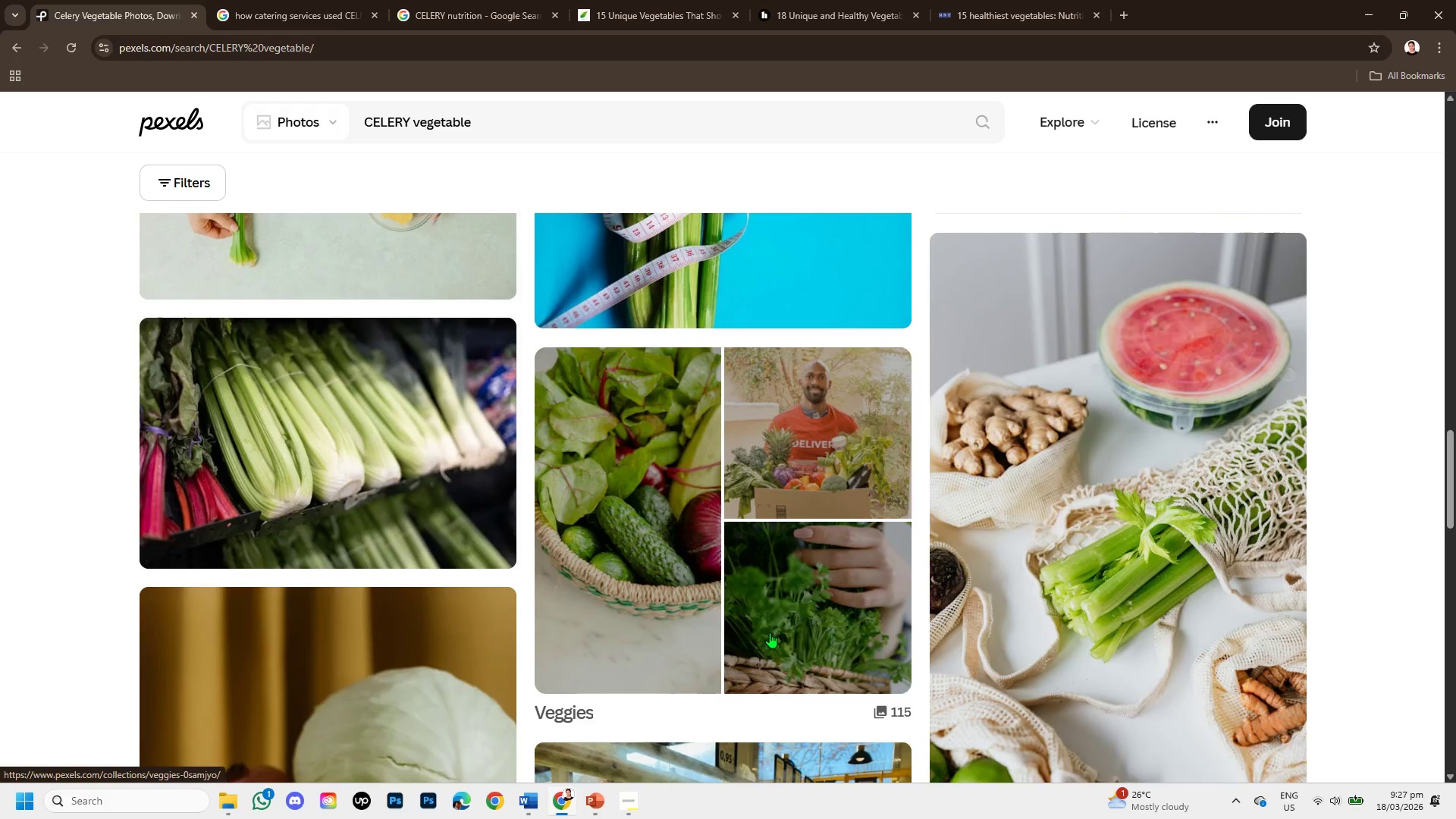 
scroll: coordinate [768, 629], scroll_direction: up, amount: 1.0
 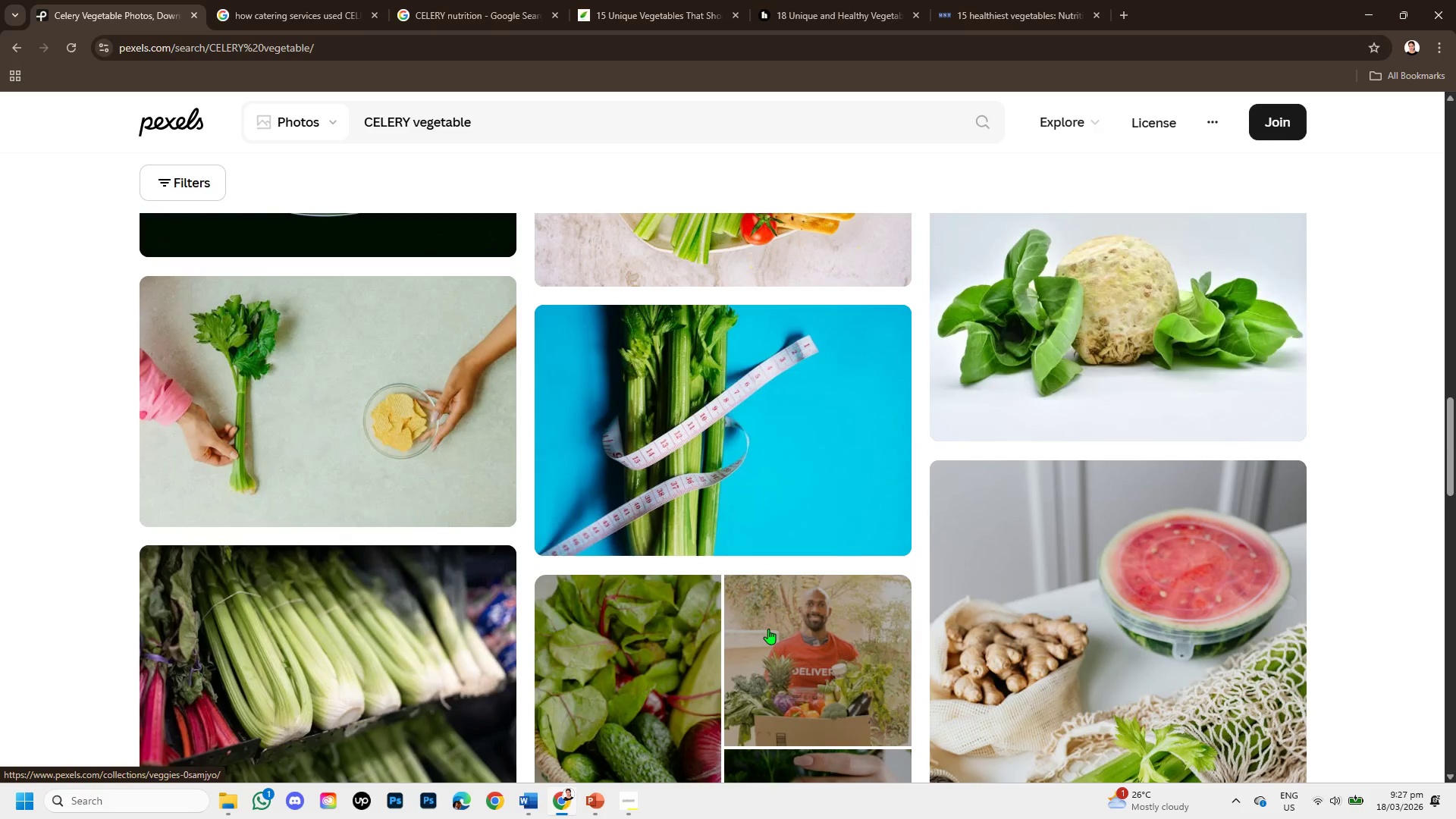 
scroll: coordinate [927, 621], scroll_direction: down, amount: 13.0
 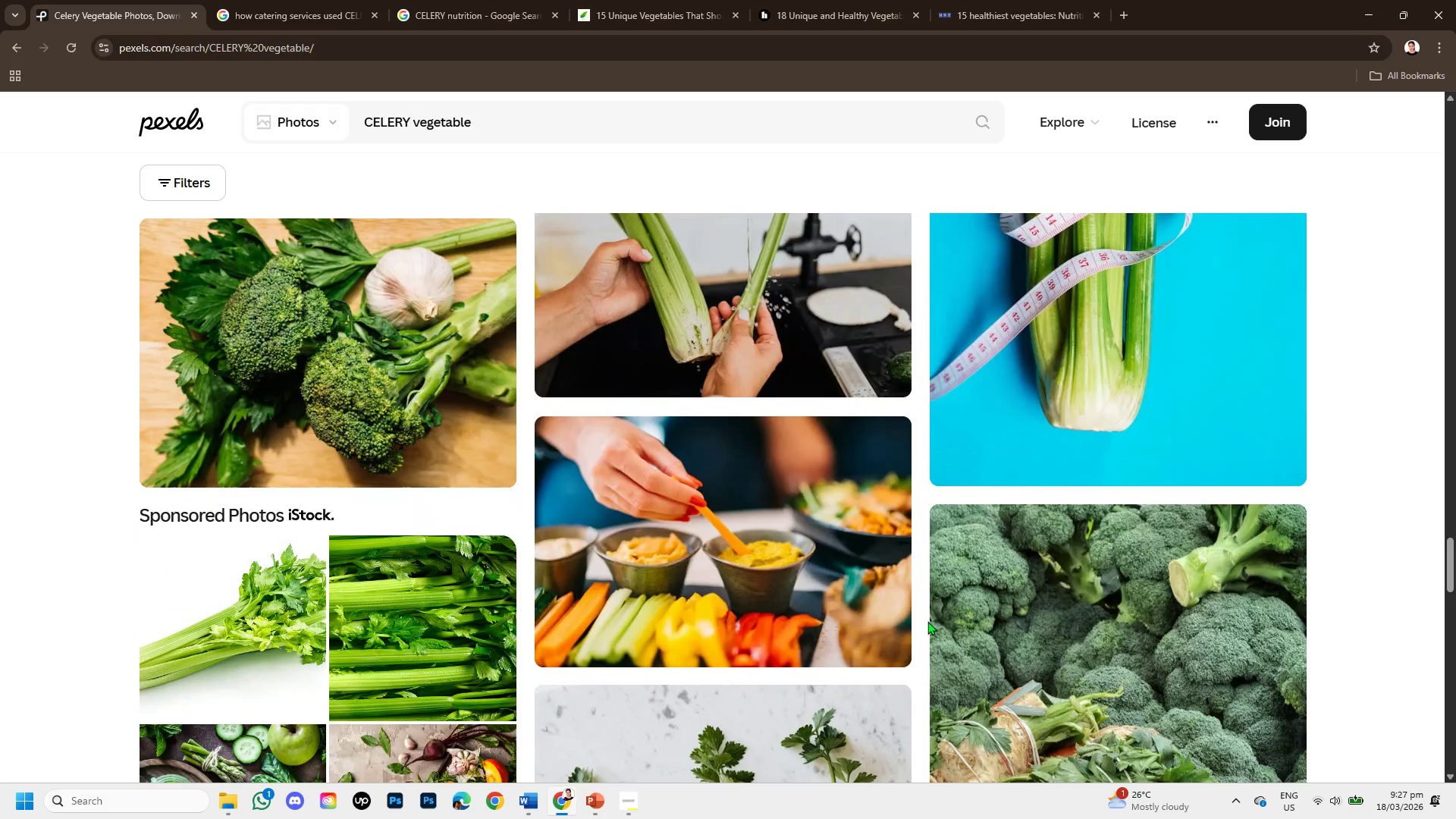 
scroll: coordinate [927, 621], scroll_direction: up, amount: 1.0
 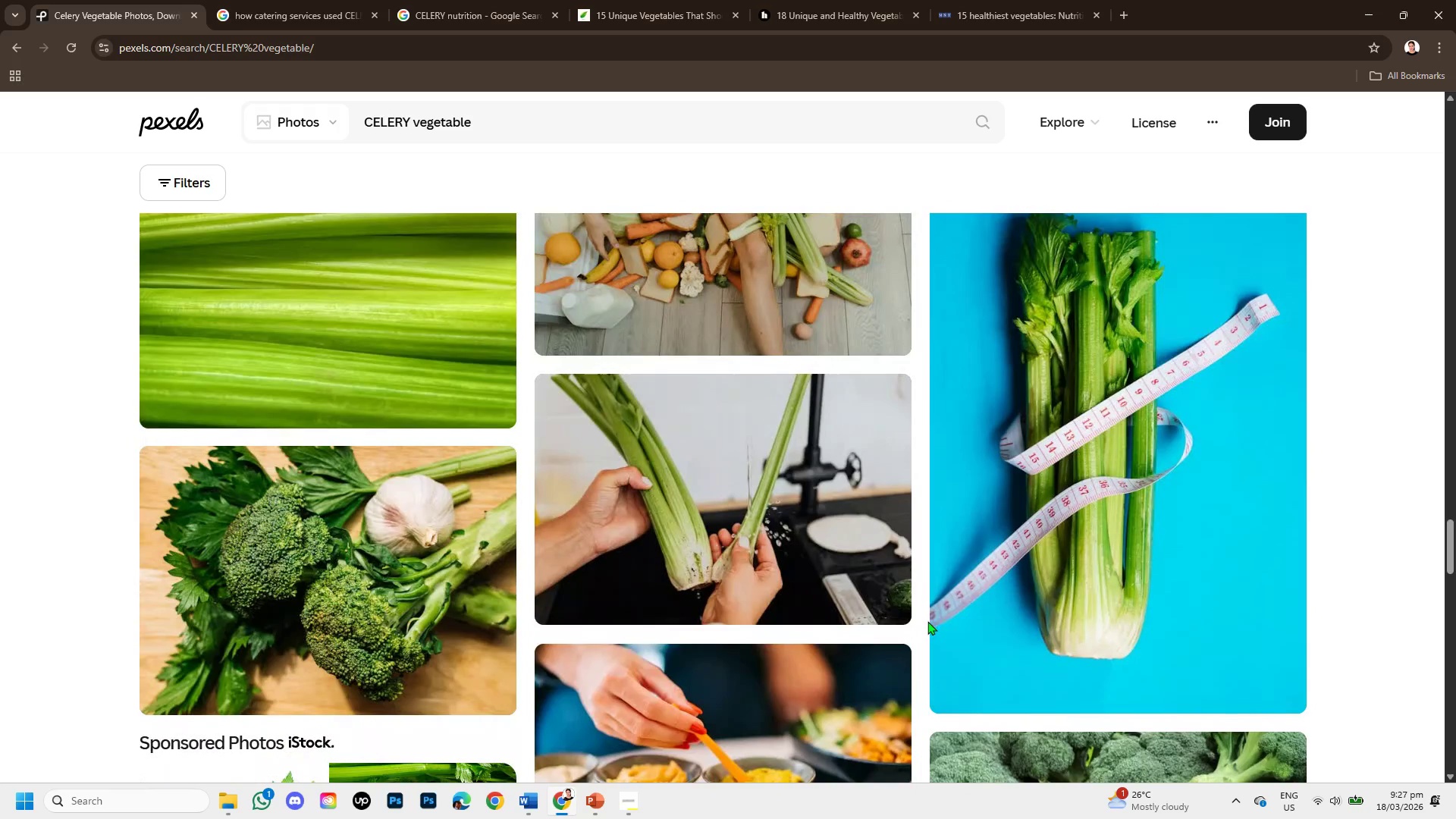 
scroll: coordinate [927, 621], scroll_direction: down, amount: 6.0
 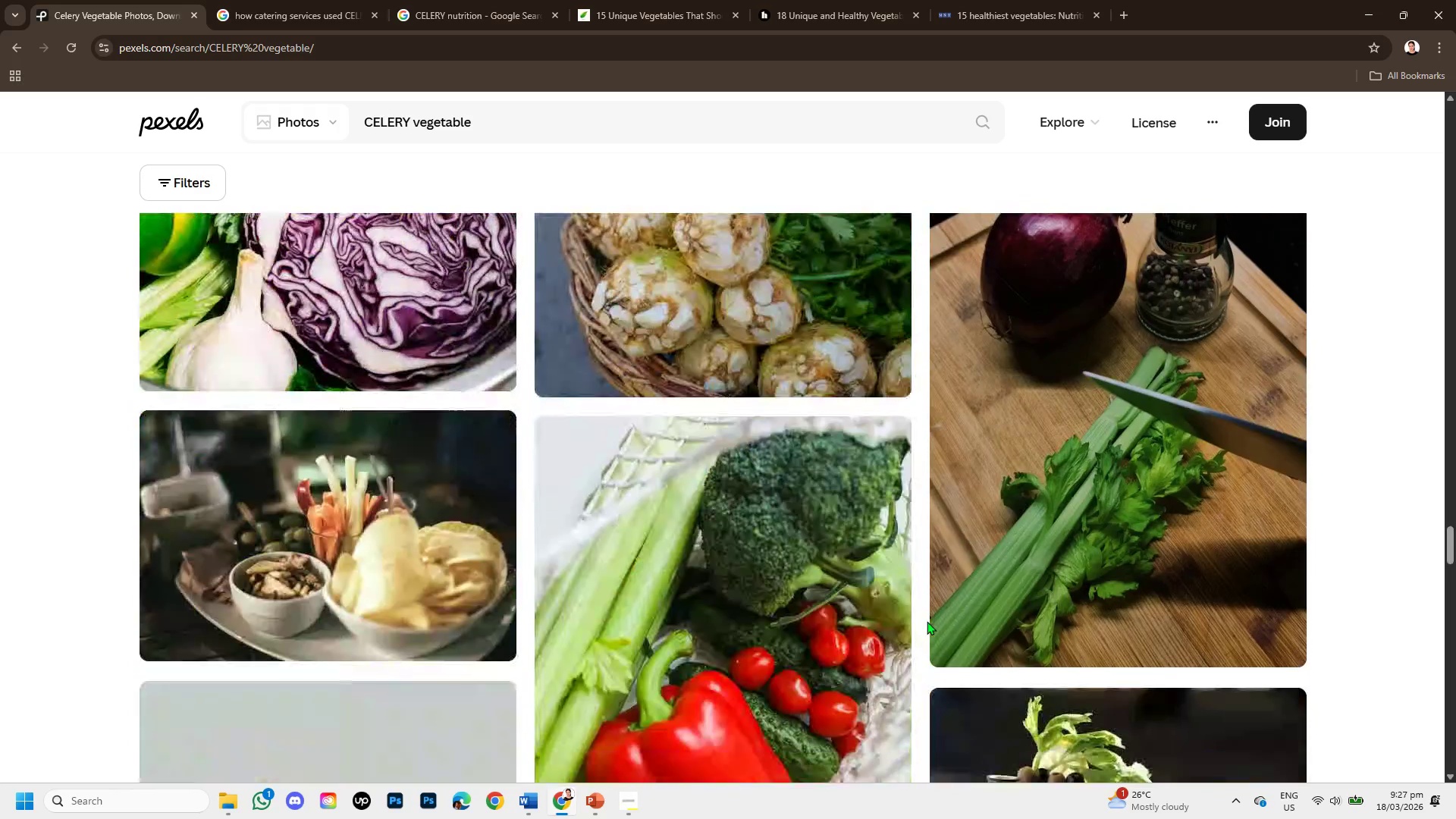 
scroll: coordinate [950, 576], scroll_direction: up, amount: 23.0
 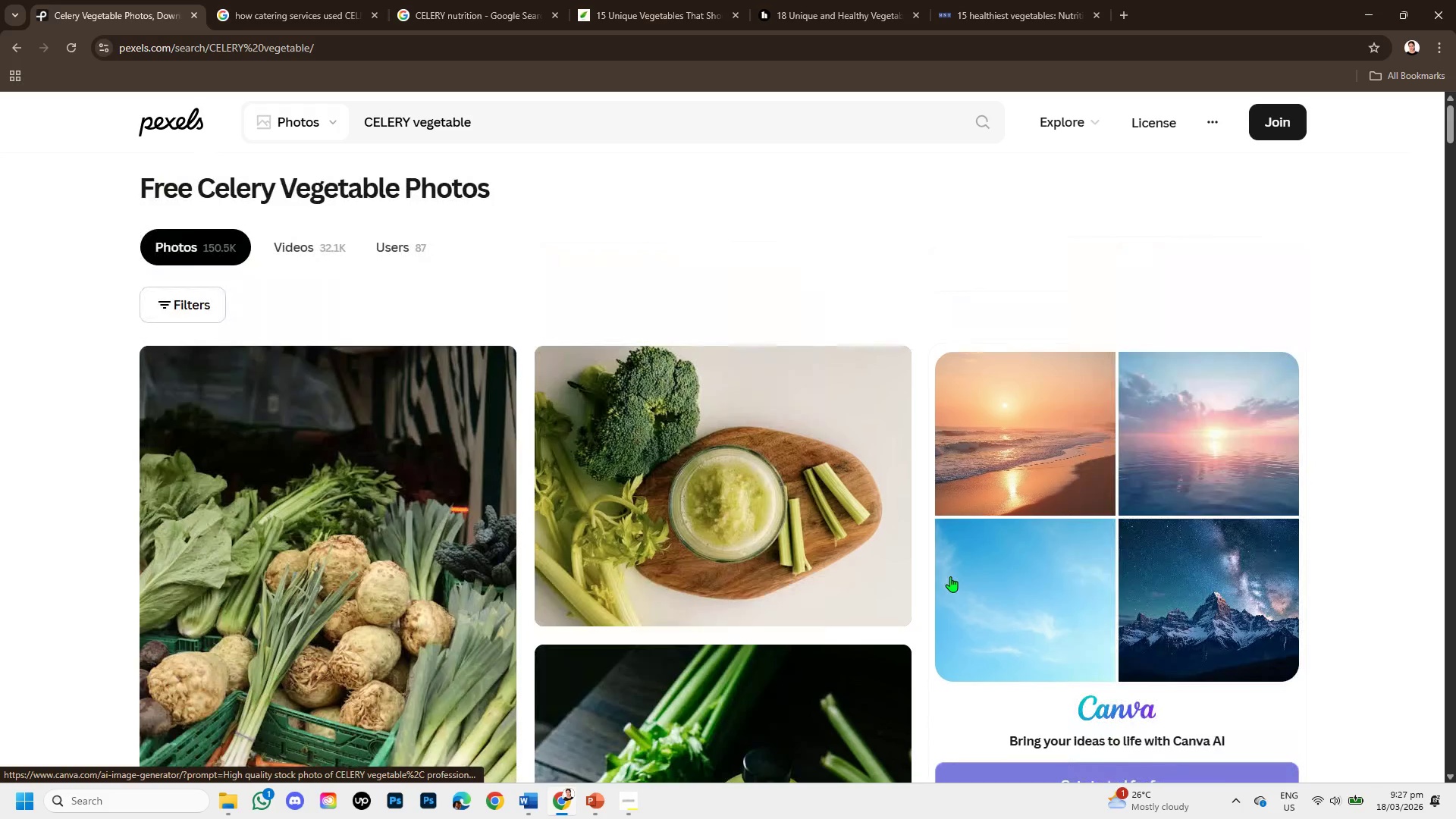 
scroll: coordinate [893, 585], scroll_direction: down, amount: 5.0
 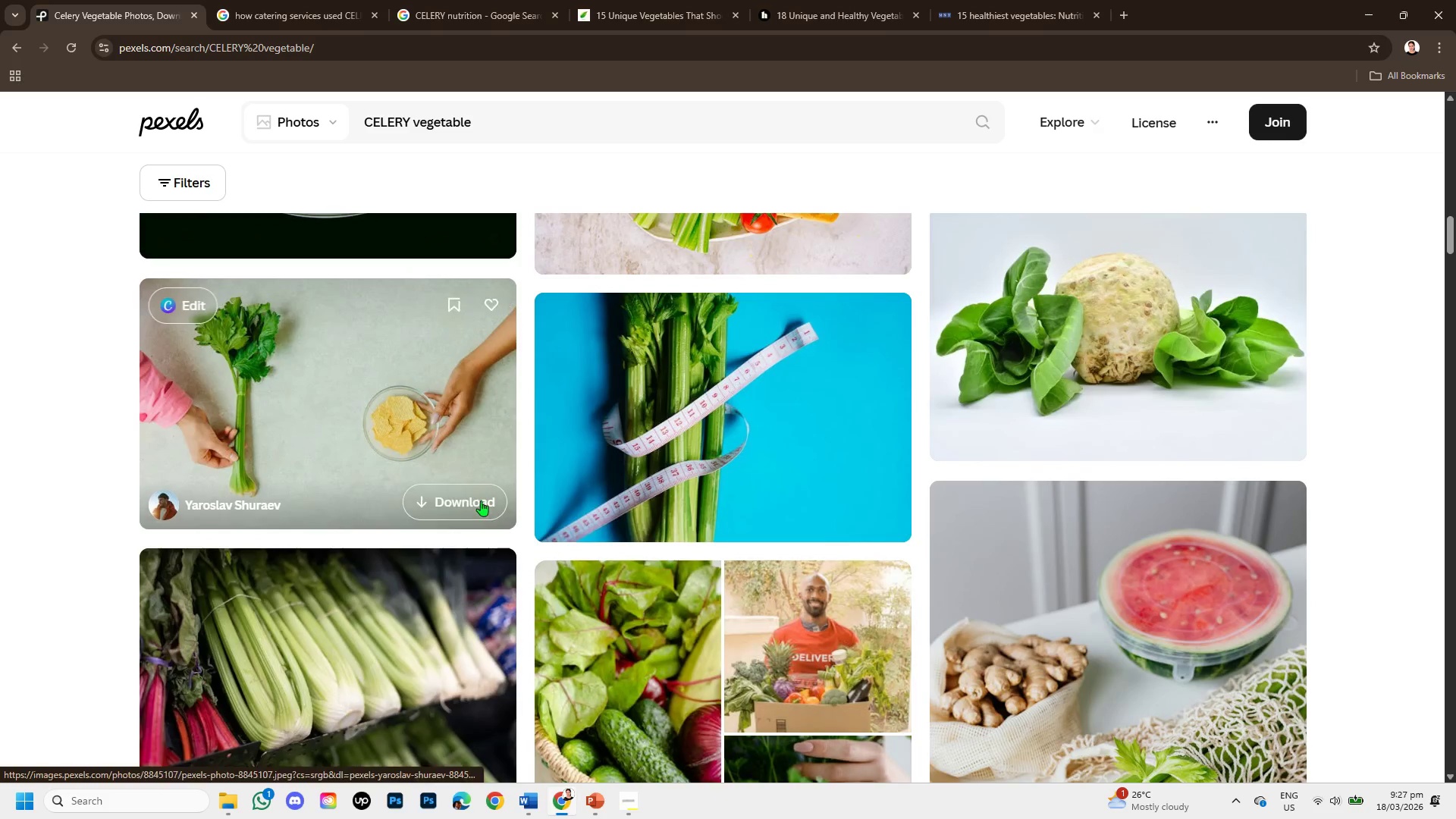 
left_click([429, 435])
 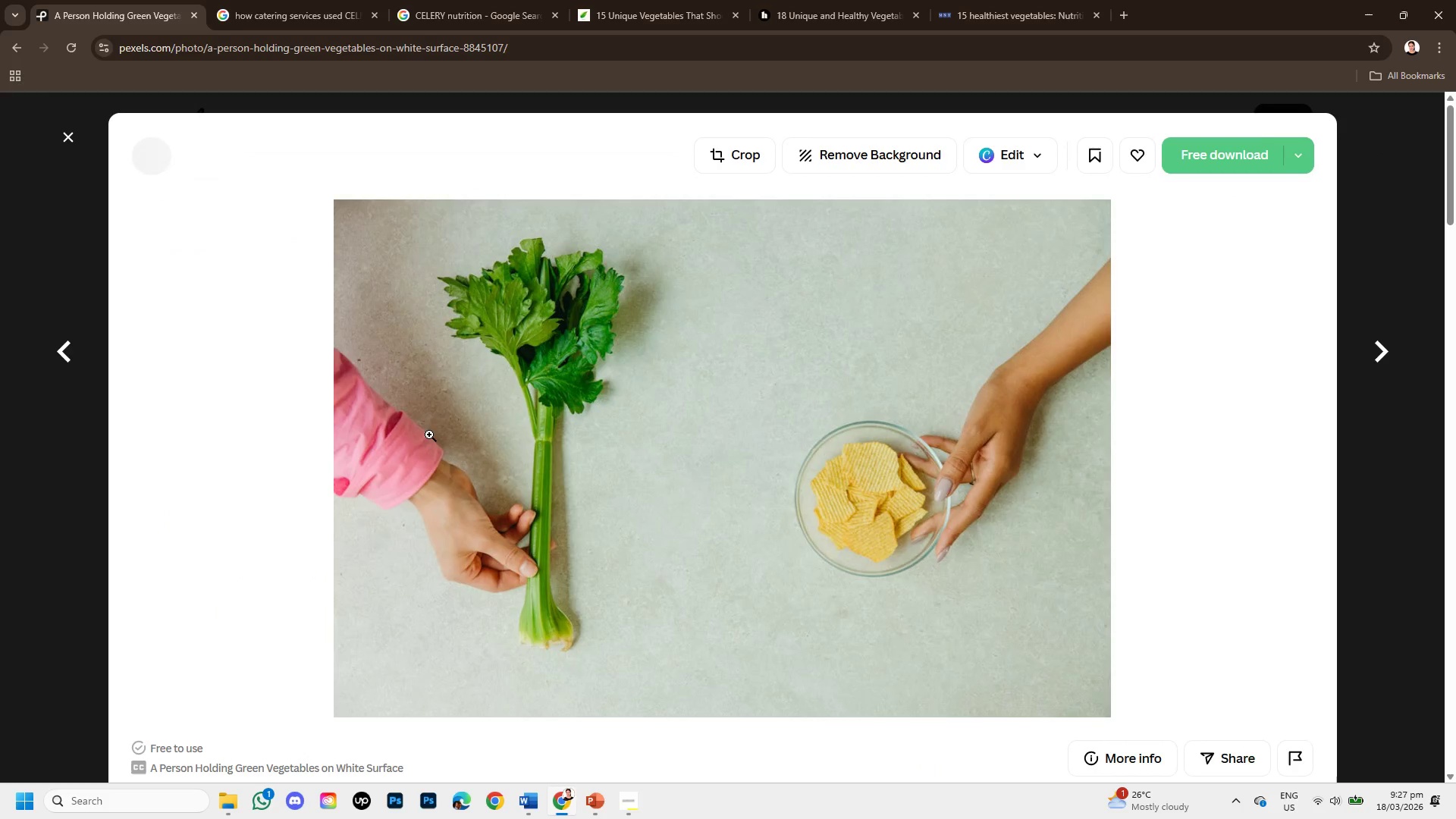 
scroll: coordinate [233, 337], scroll_direction: down, amount: 10.0
 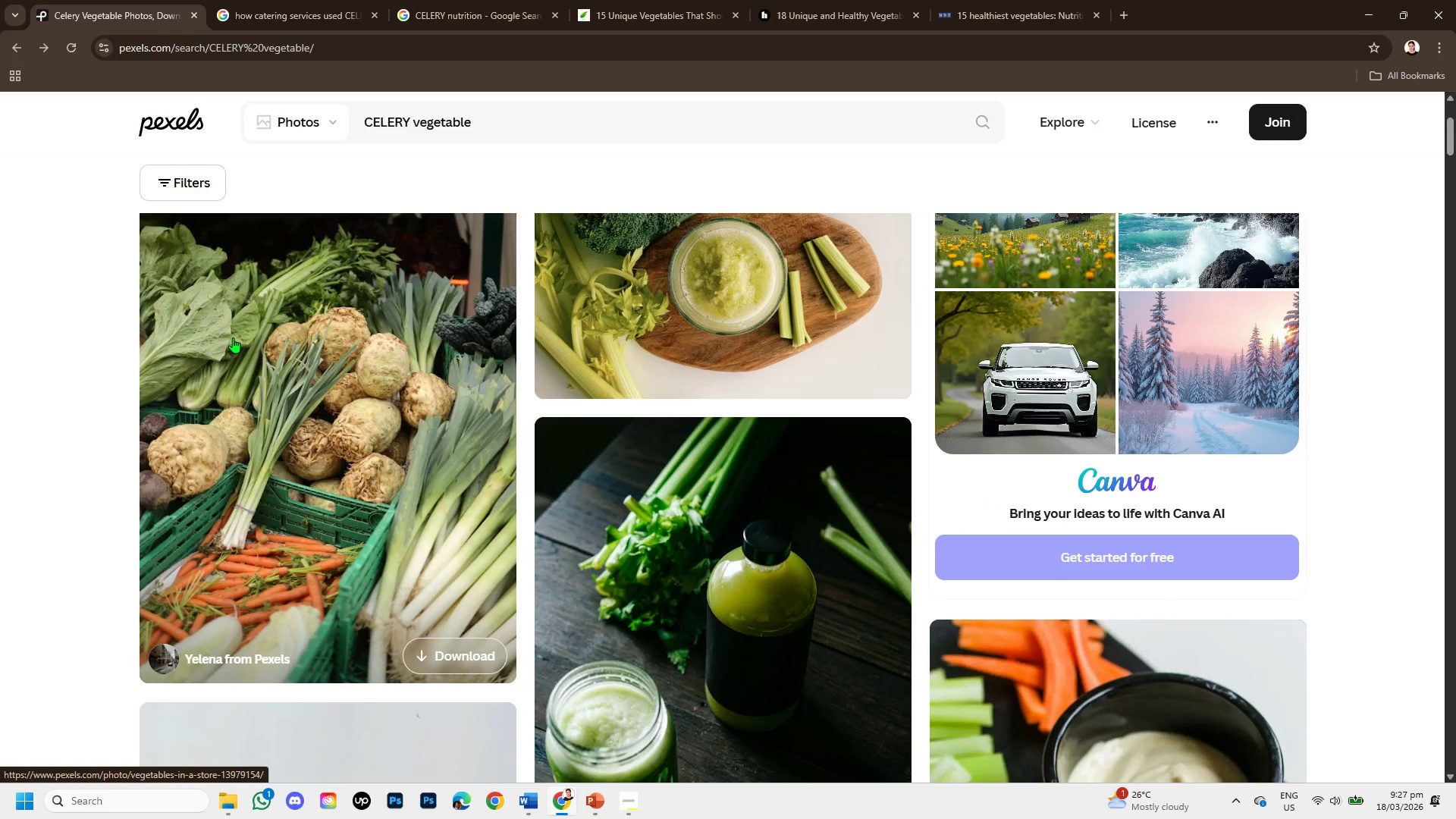 
scroll: coordinate [237, 341], scroll_direction: down, amount: 3.0
 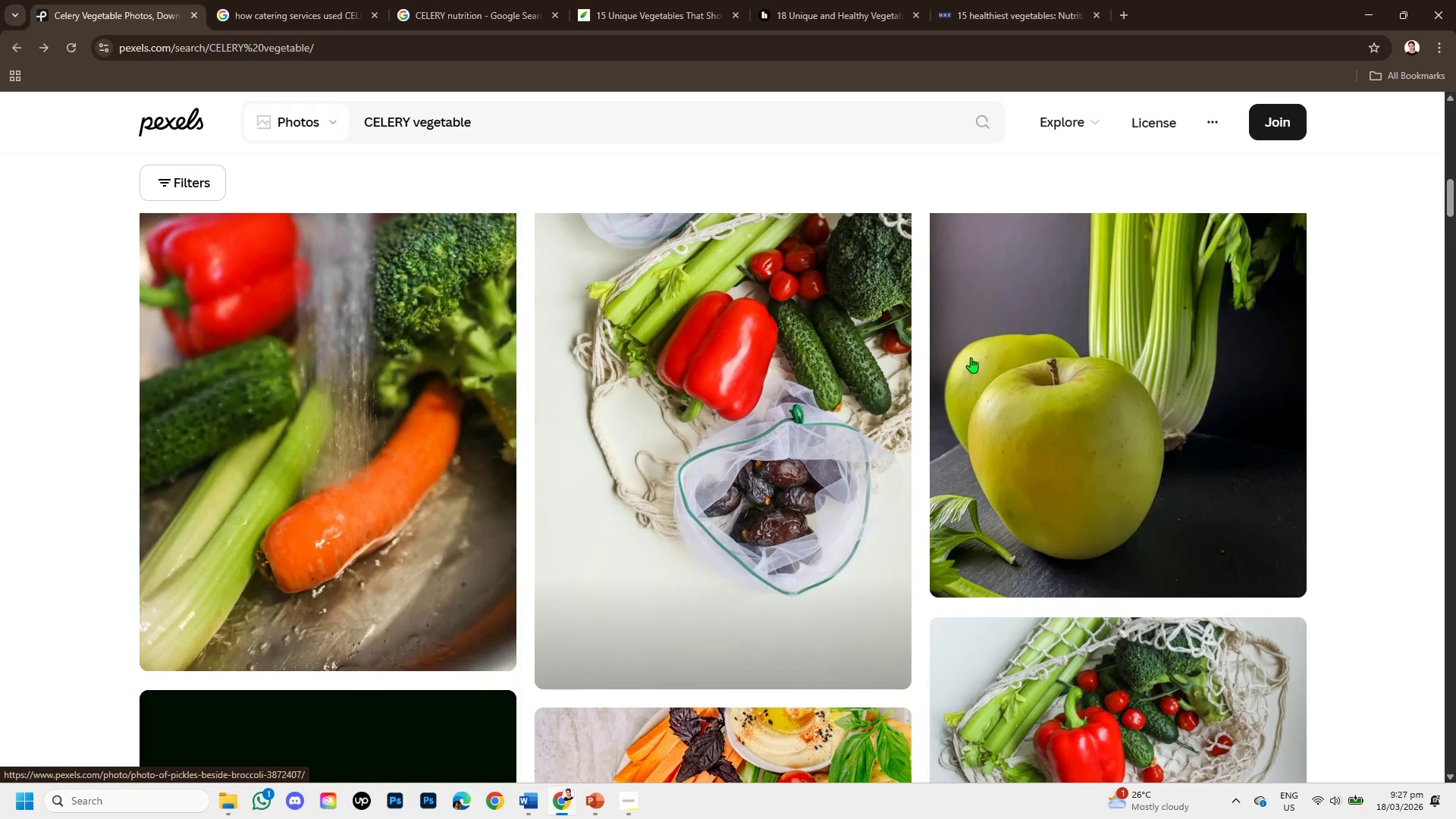 
left_click([1028, 366])
 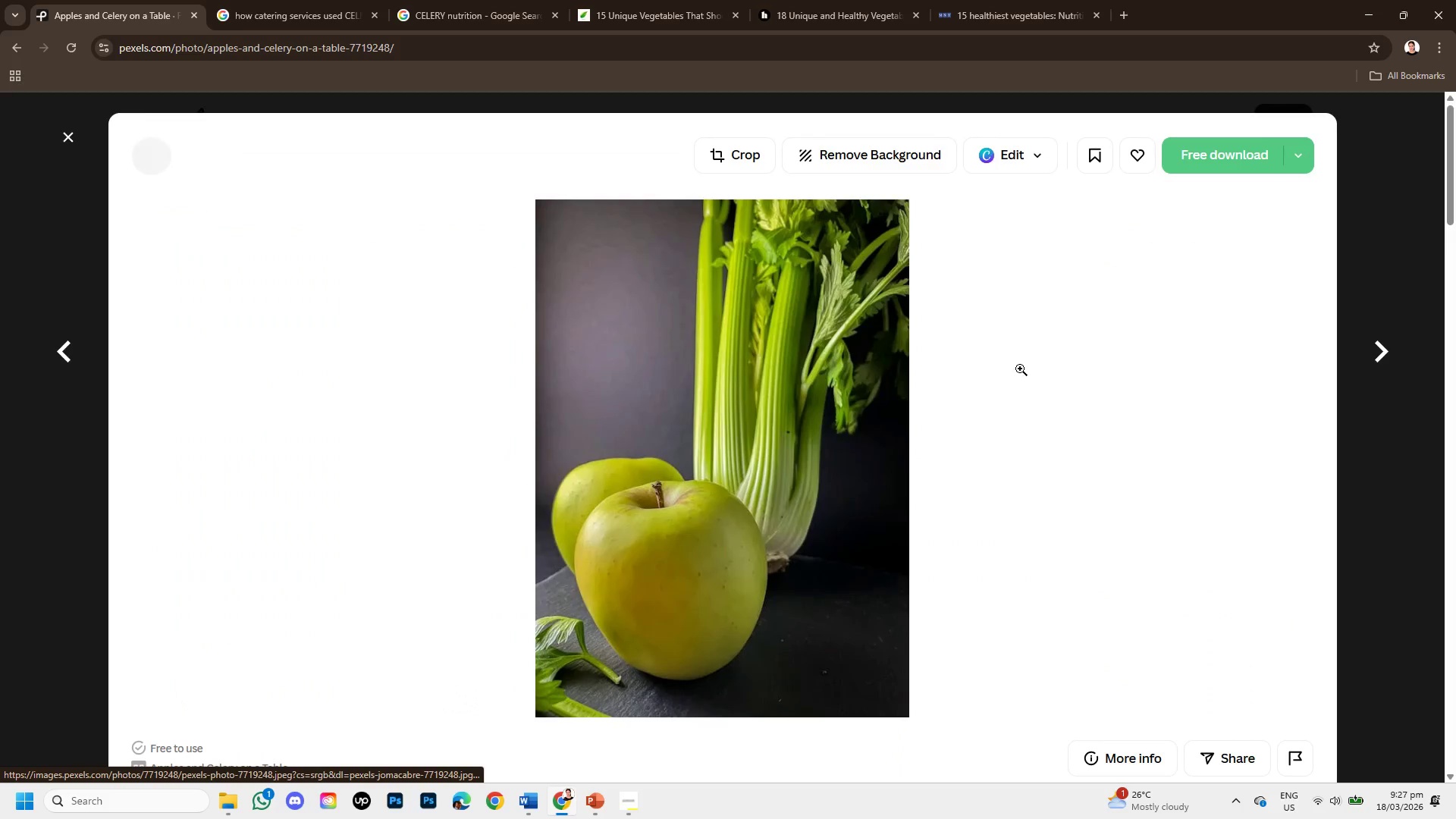 
scroll: coordinate [956, 413], scroll_direction: down, amount: 5.0
 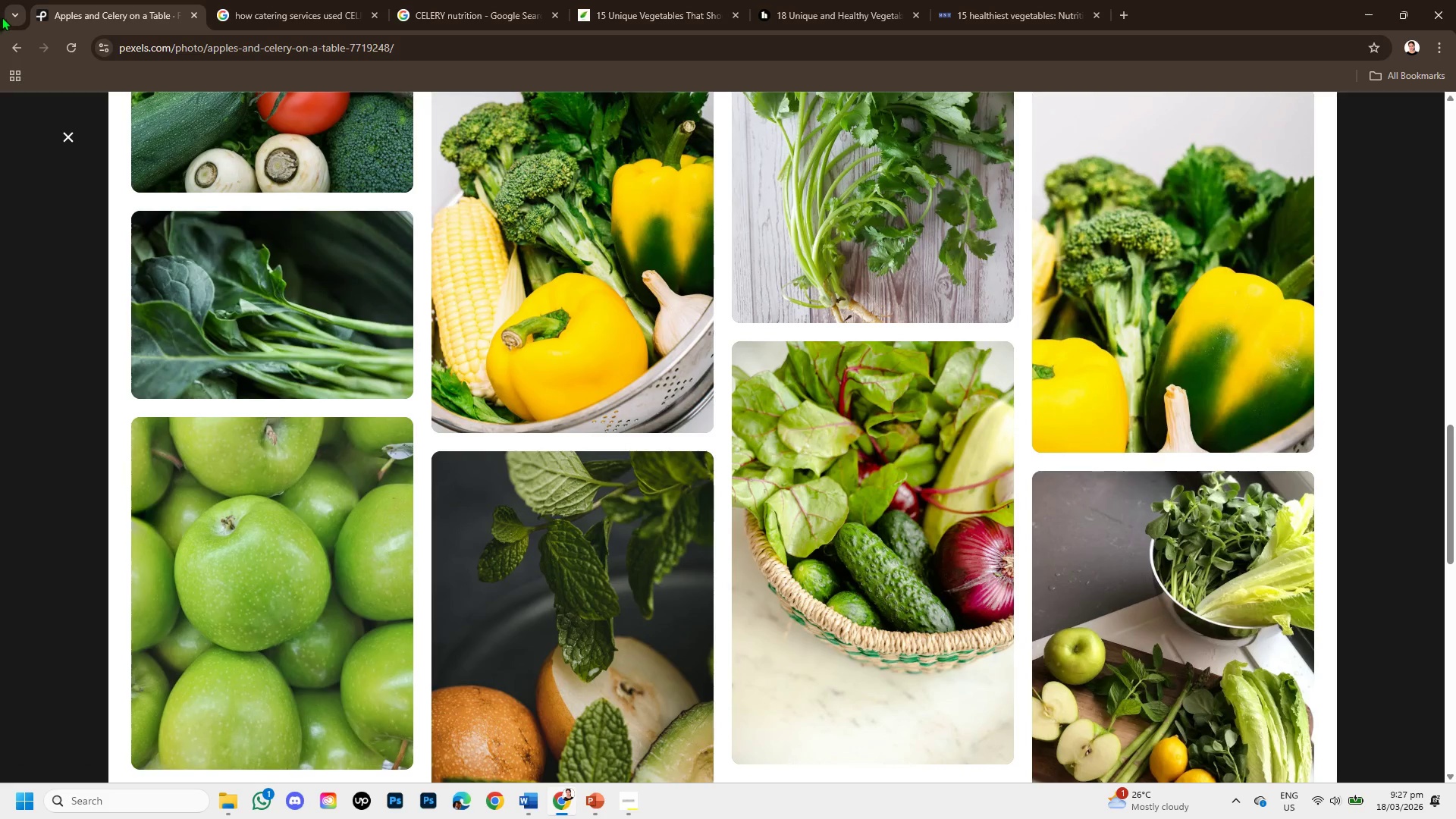 
left_click([10, 49])
 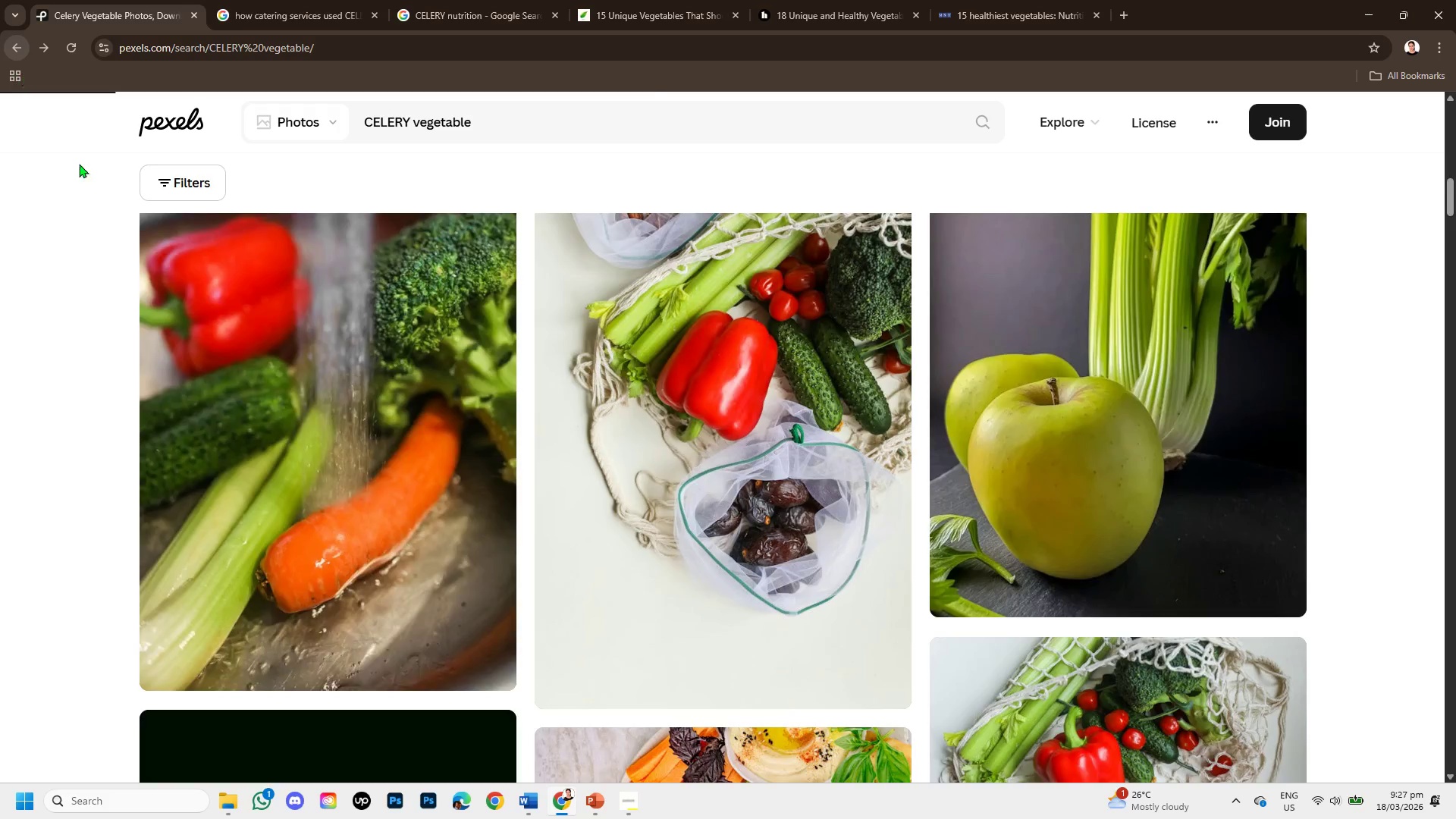 
scroll: coordinate [388, 462], scroll_direction: down, amount: 8.0
 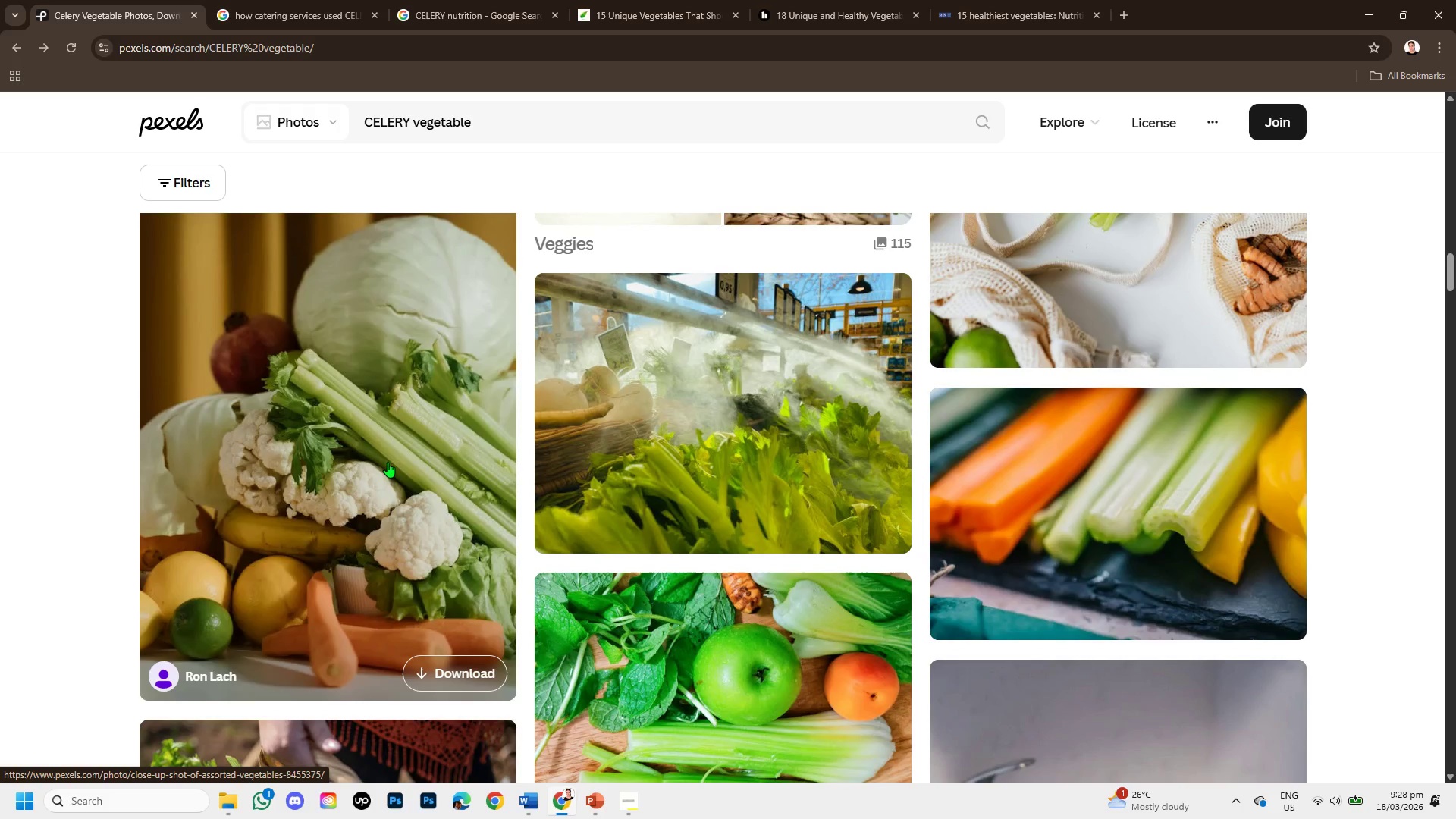 
scroll: coordinate [388, 462], scroll_direction: down, amount: 5.0
 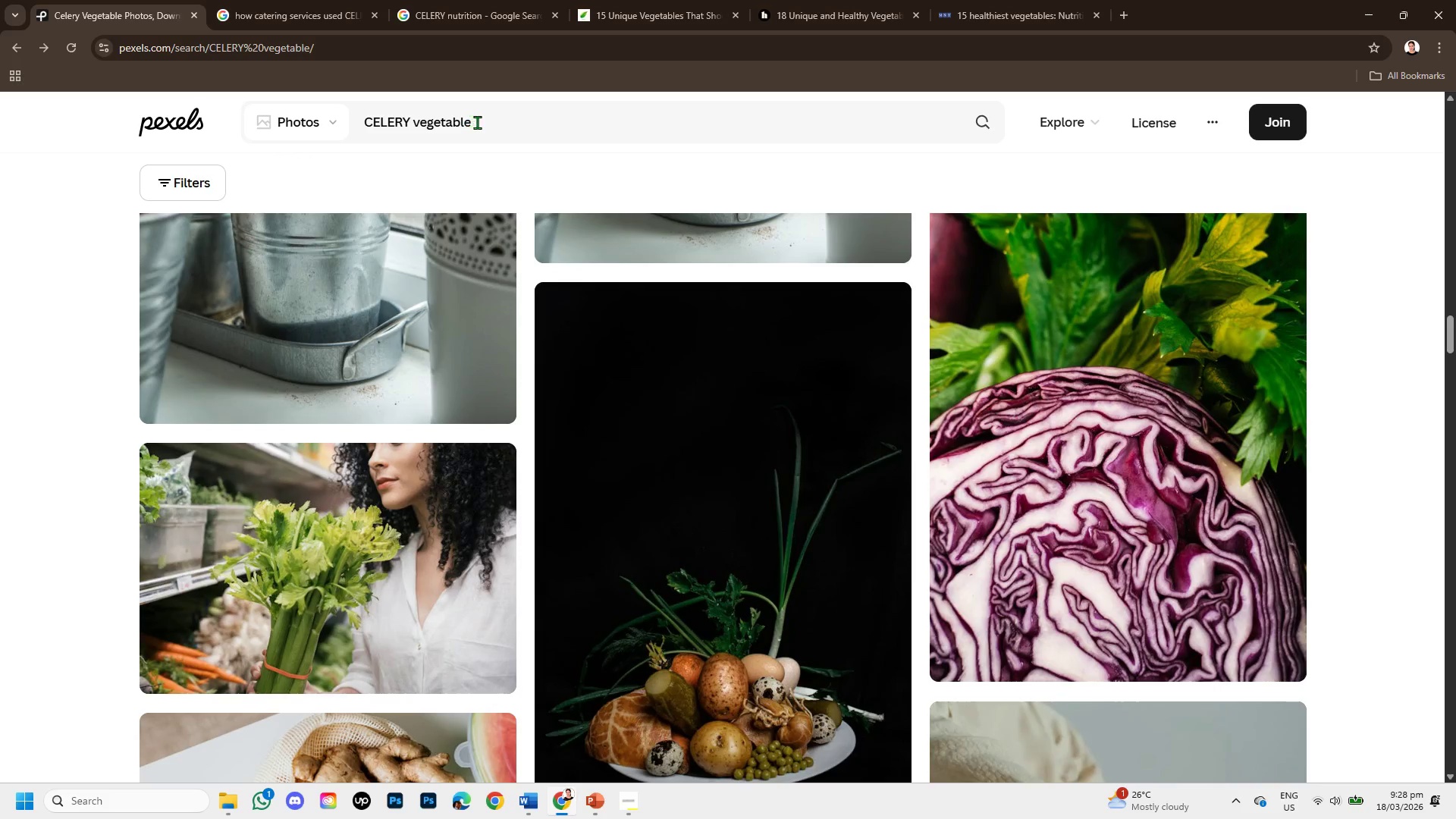 
left_click_drag(start_coordinate=[477, 122], to_coordinate=[422, 124])
 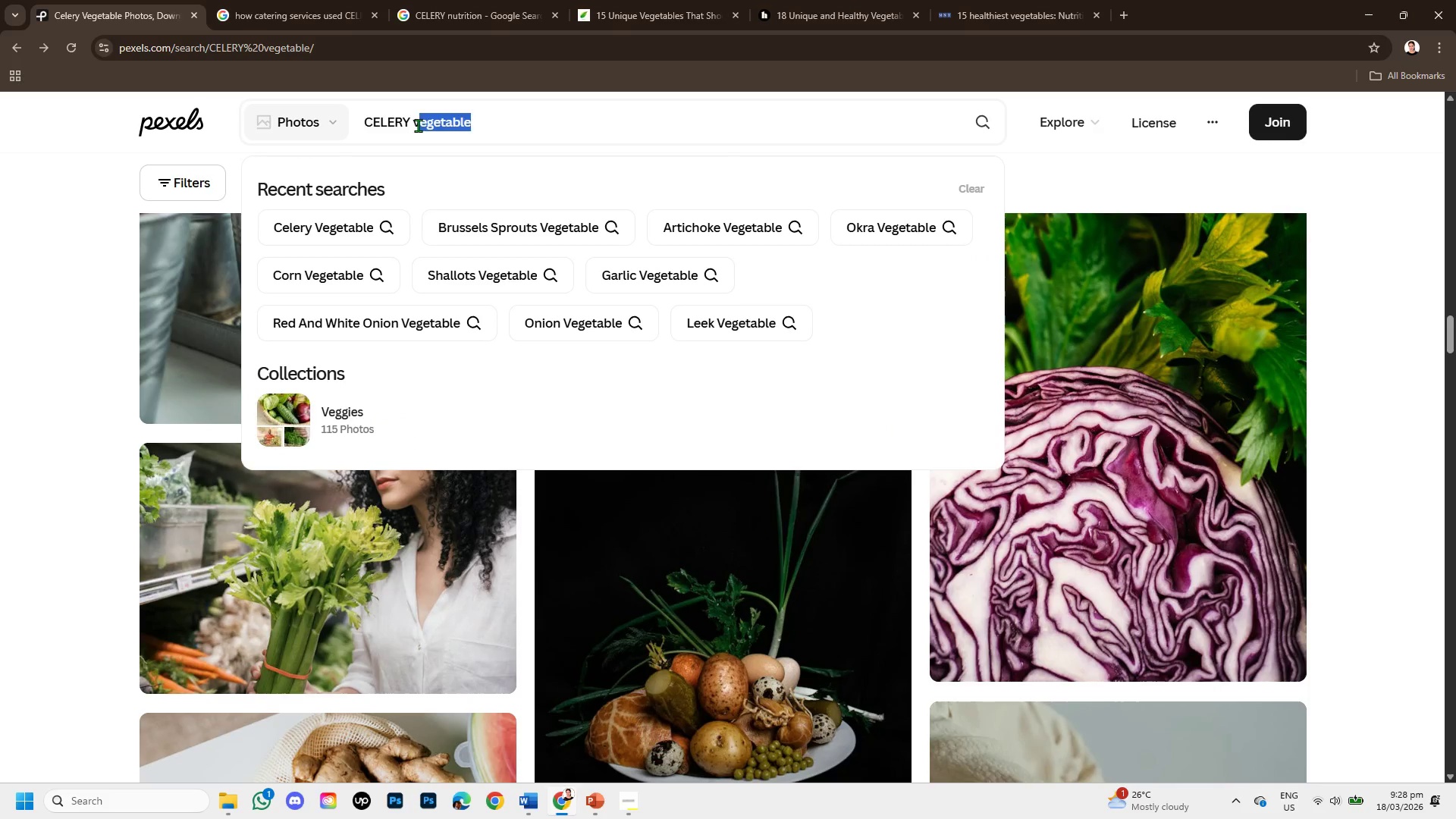 
key(Backspace)
 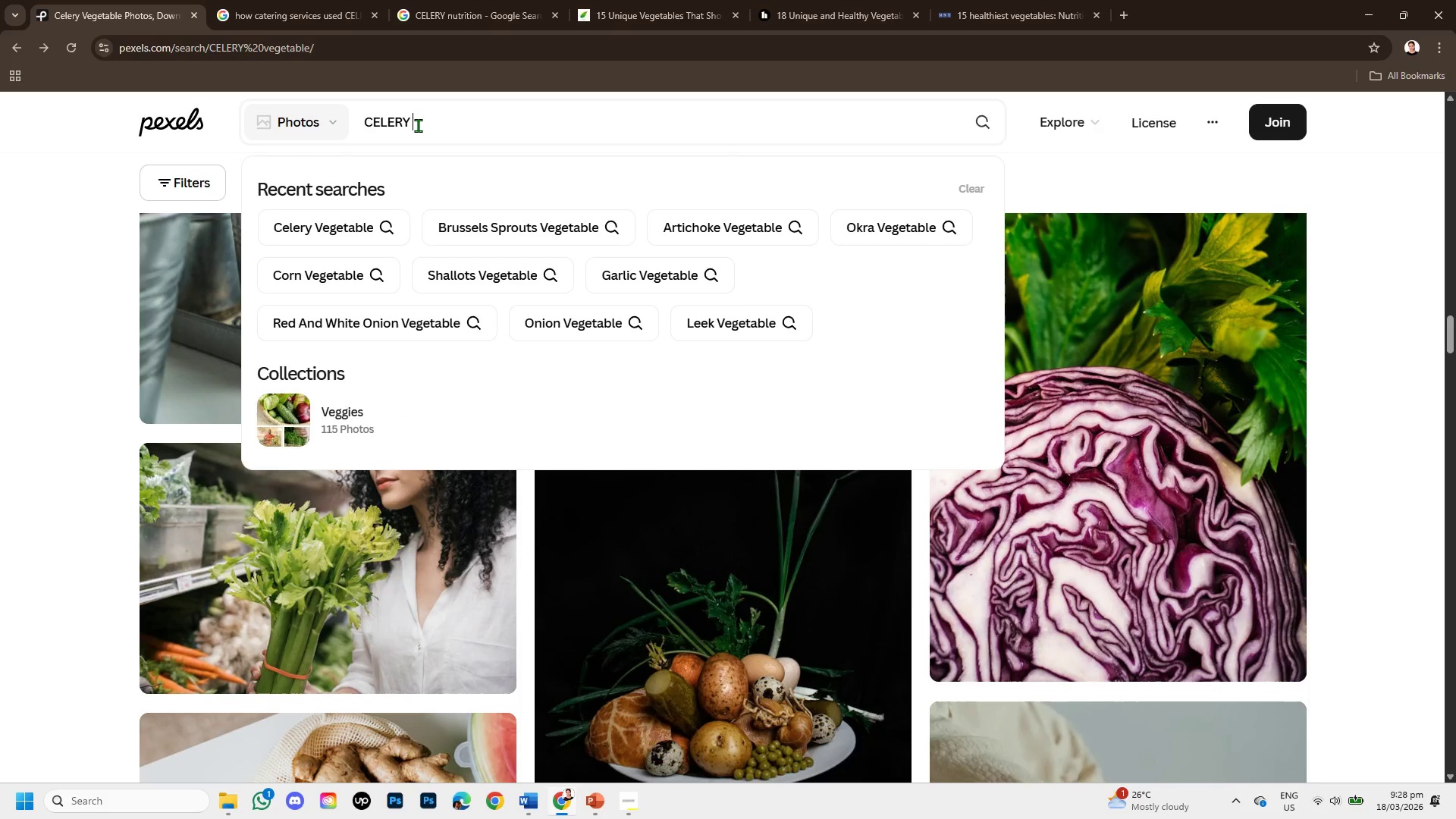 
key(Backspace)
 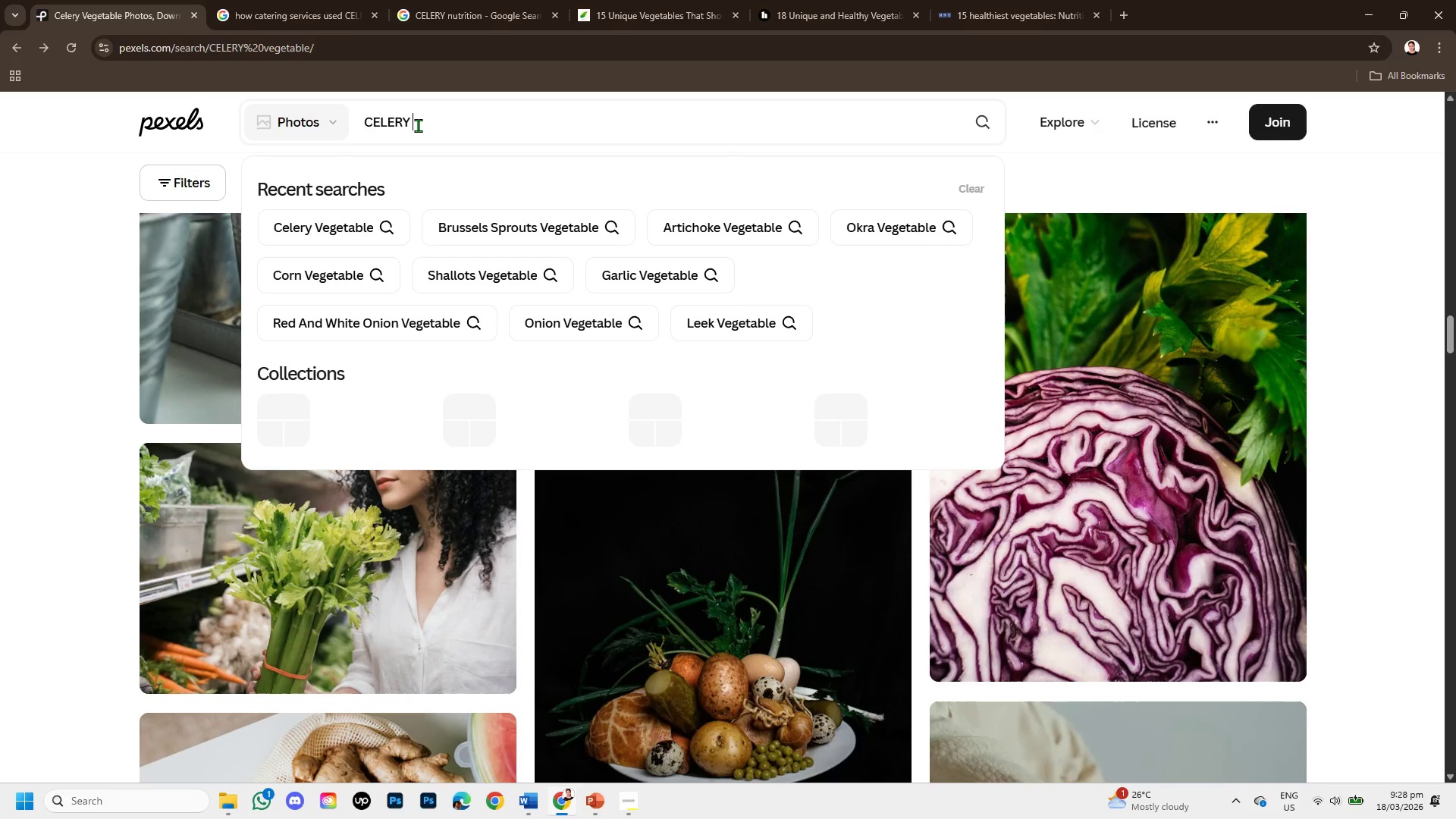 
key(Enter)
 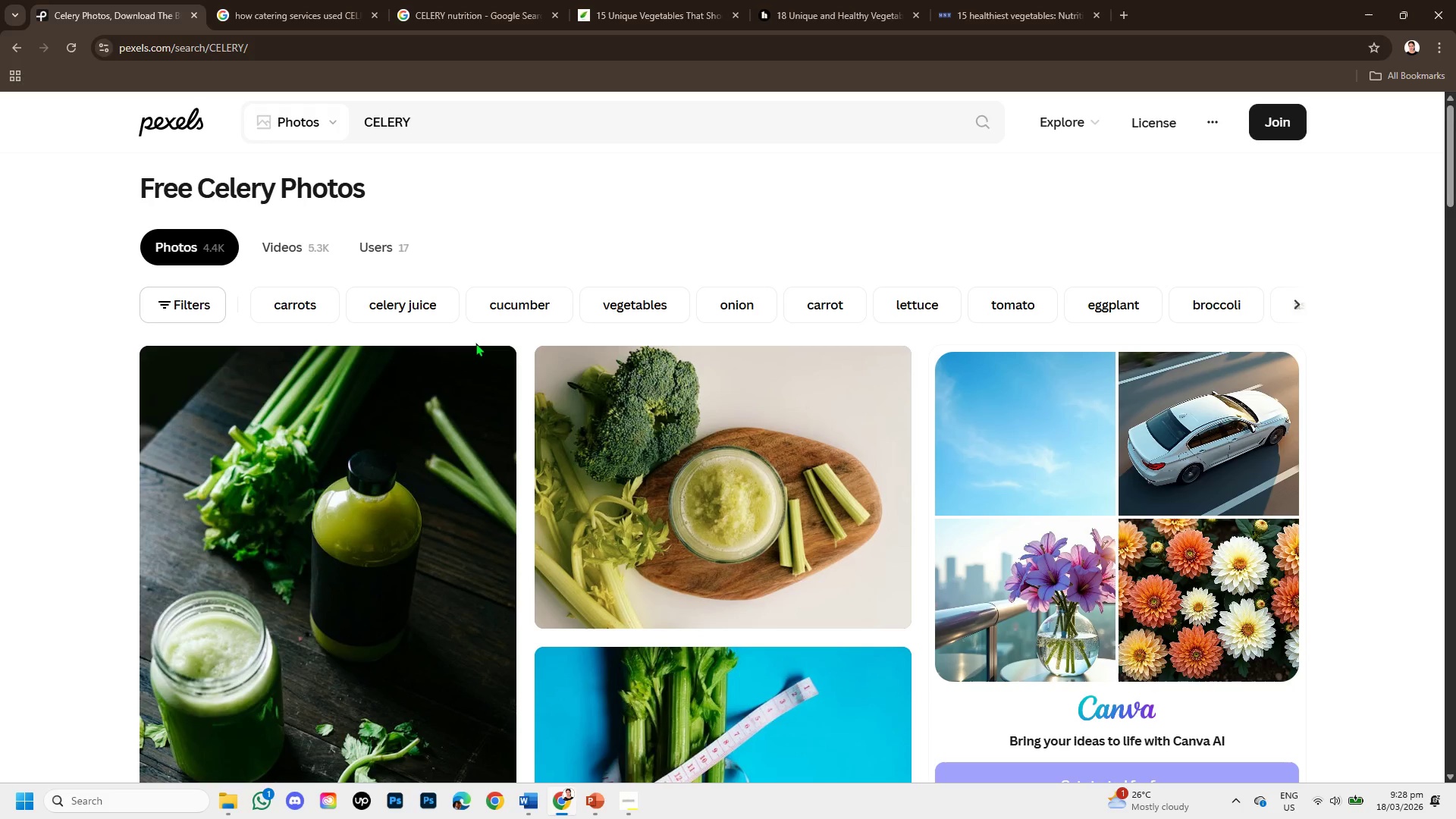 
wait(7.19)
 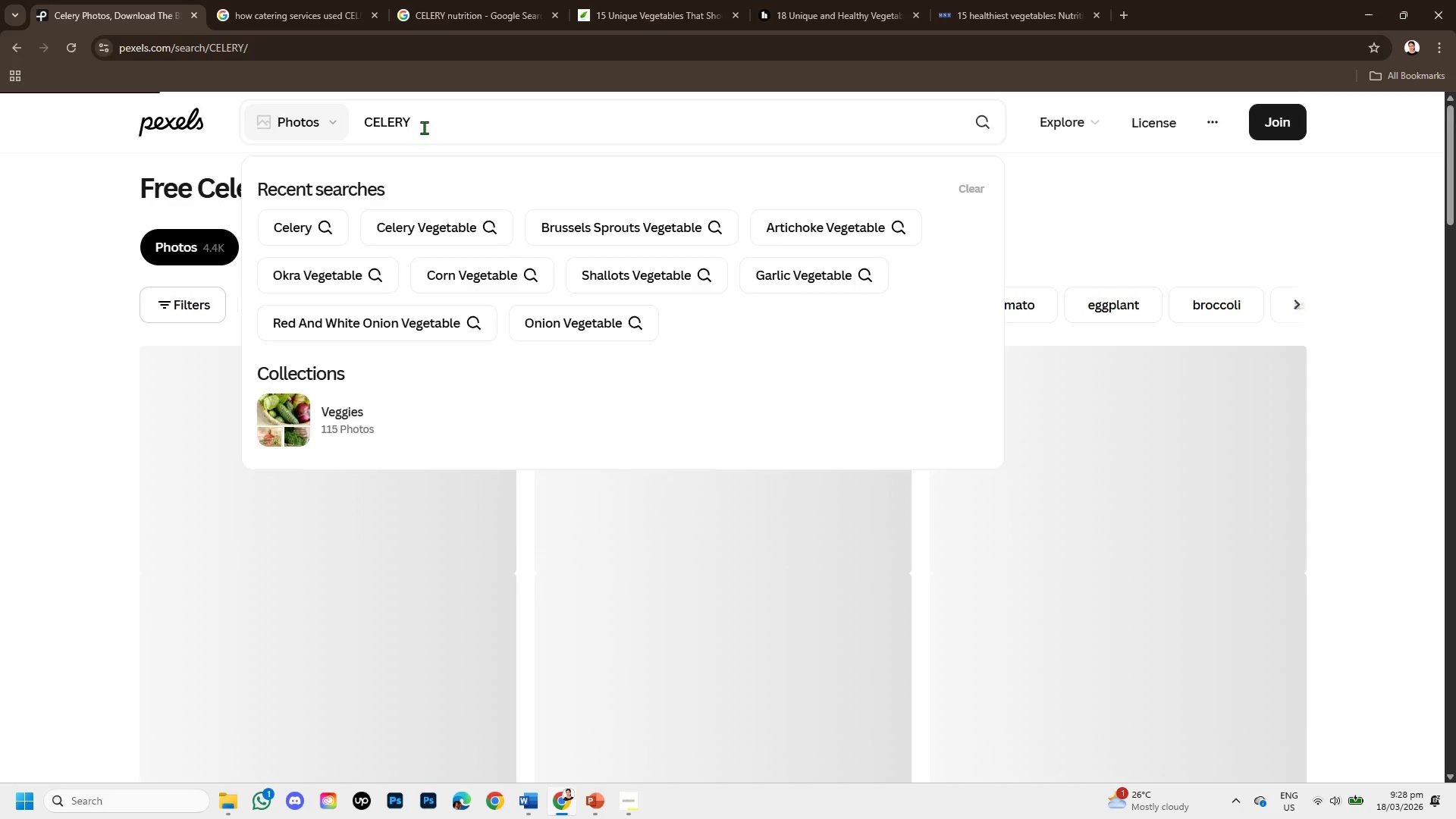 
scroll: coordinate [478, 340], scroll_direction: down, amount: 11.0
 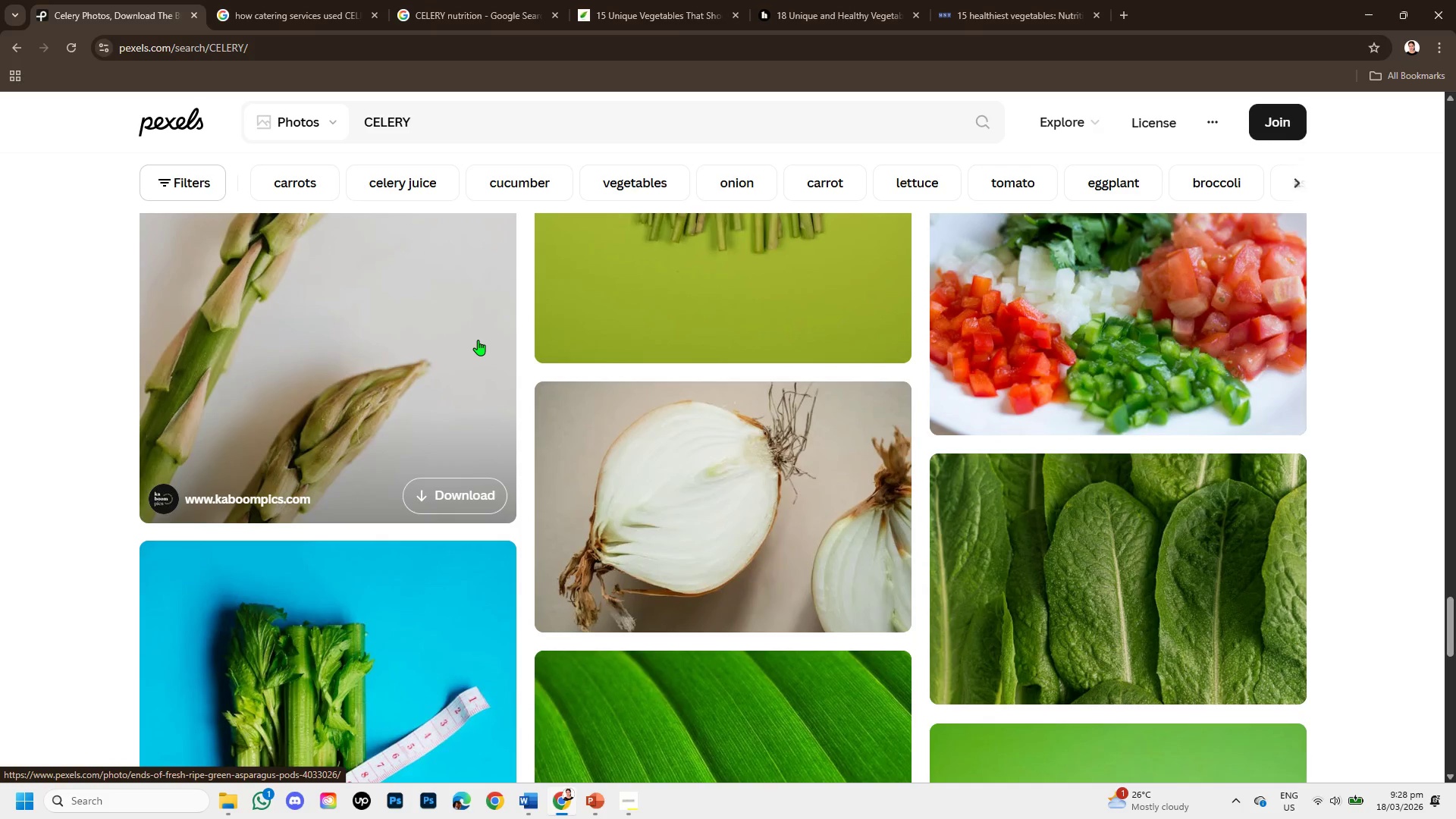 
scroll: coordinate [450, 390], scroll_direction: down, amount: 9.0
 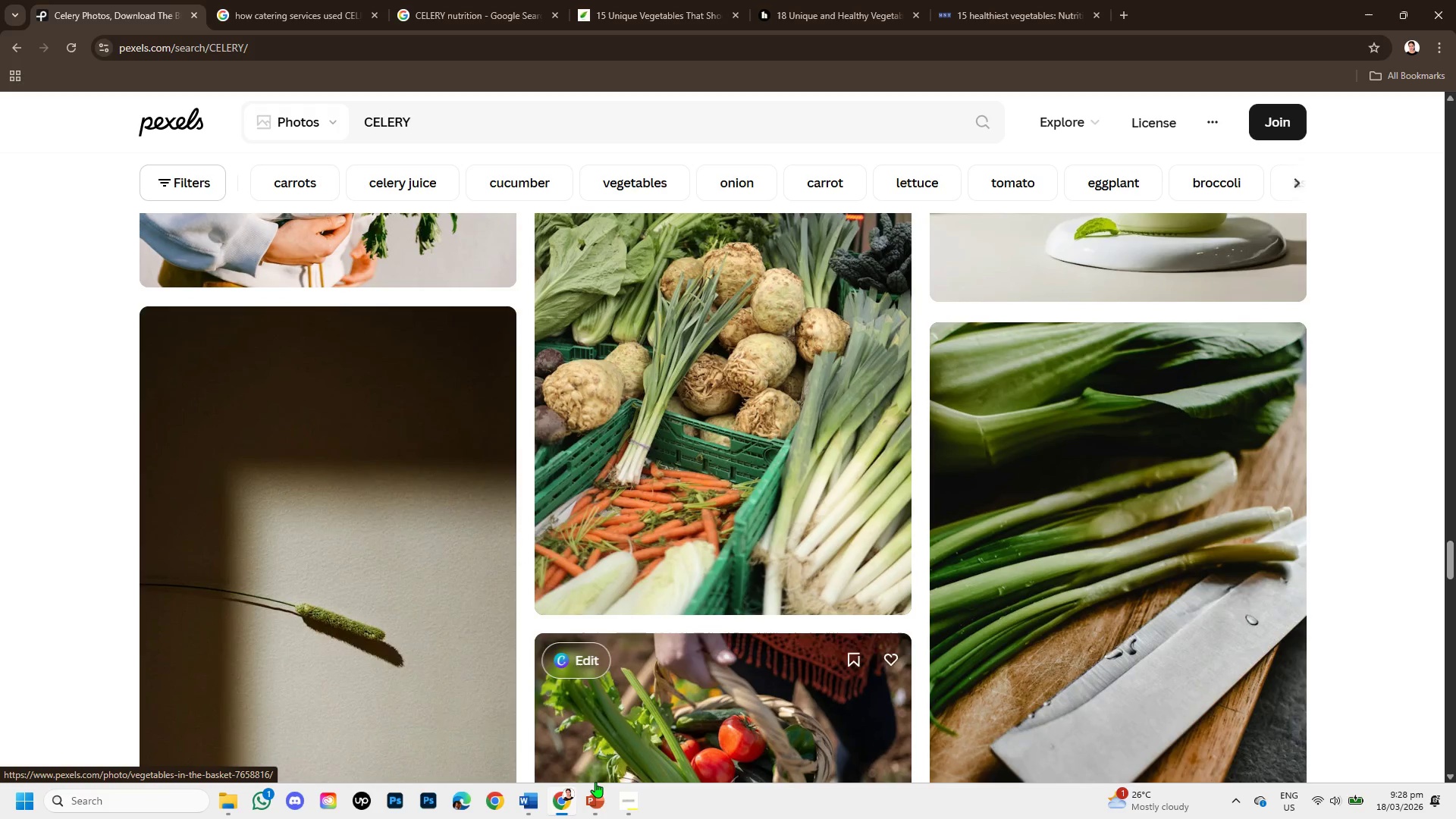 
left_click([617, 794])